 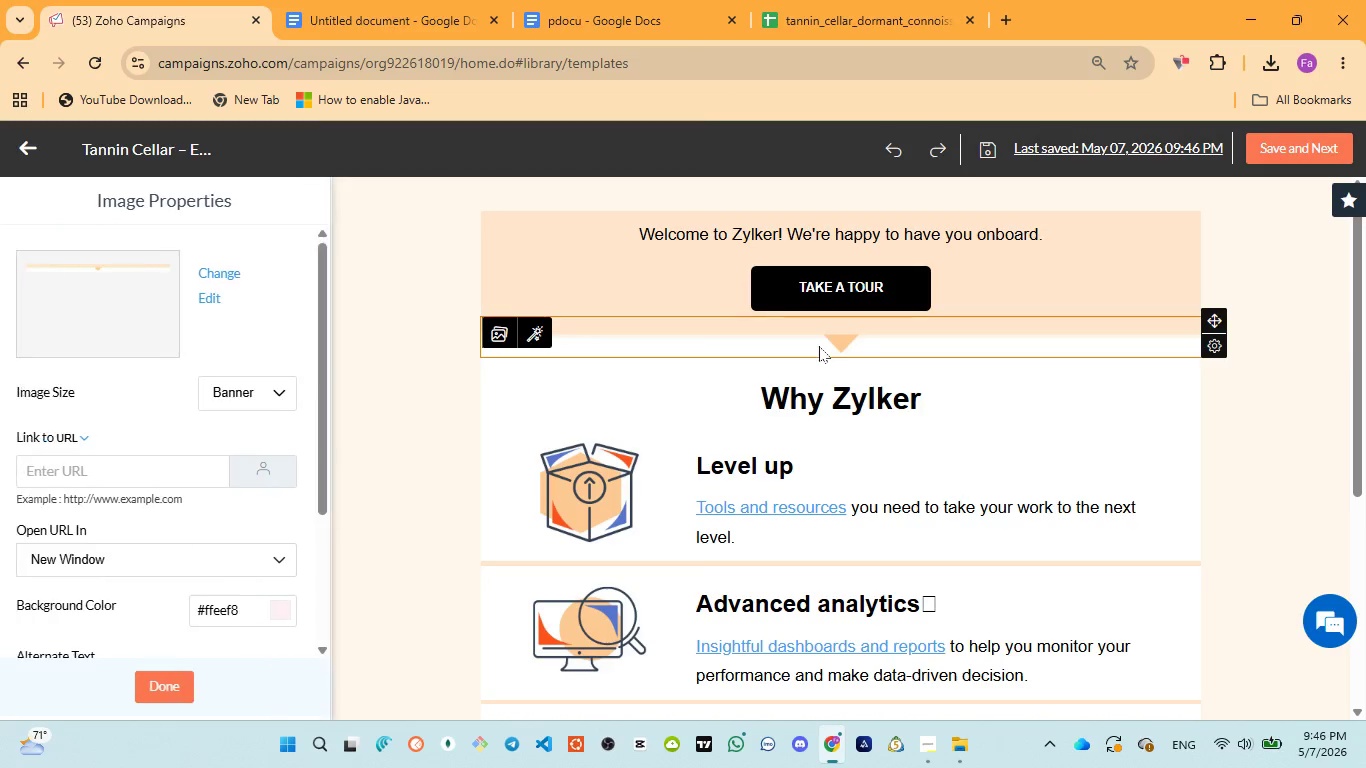 
left_click([1211, 406])
 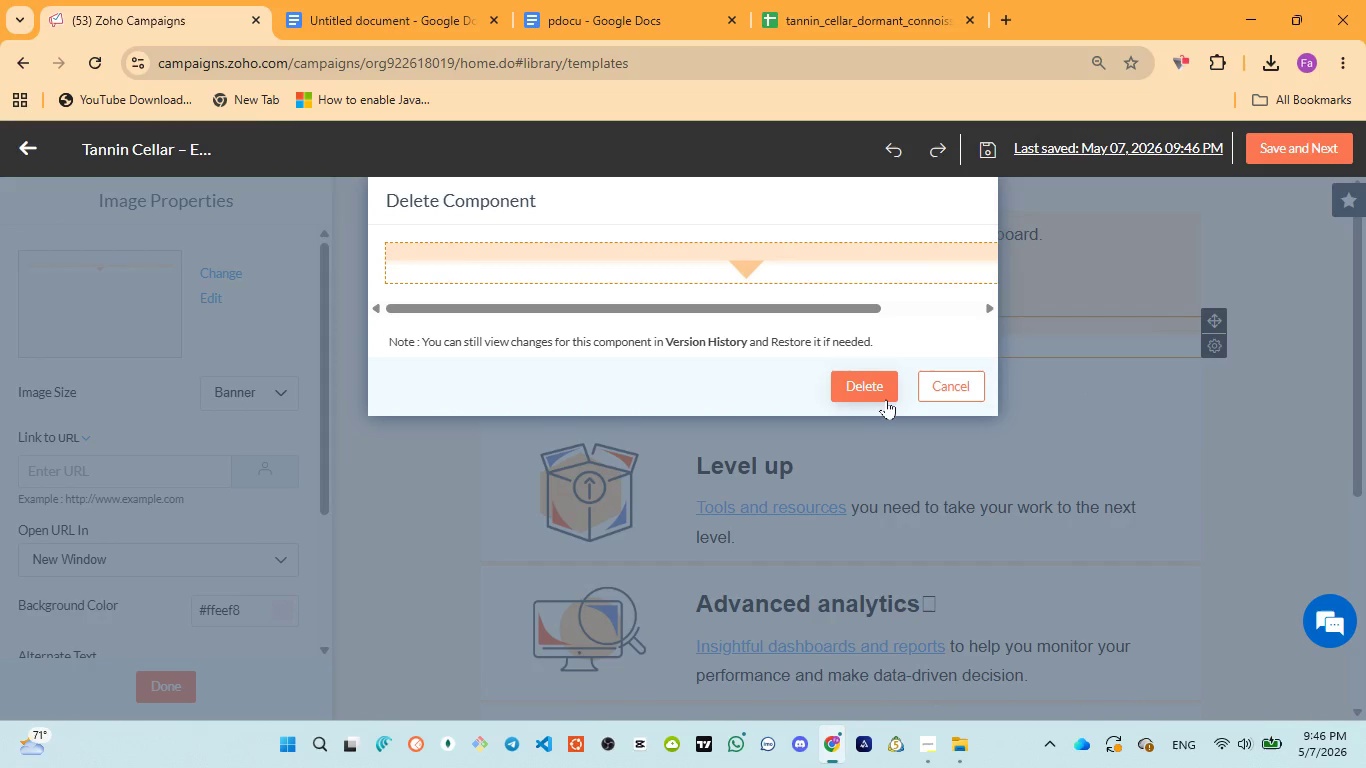 
left_click([875, 392])
 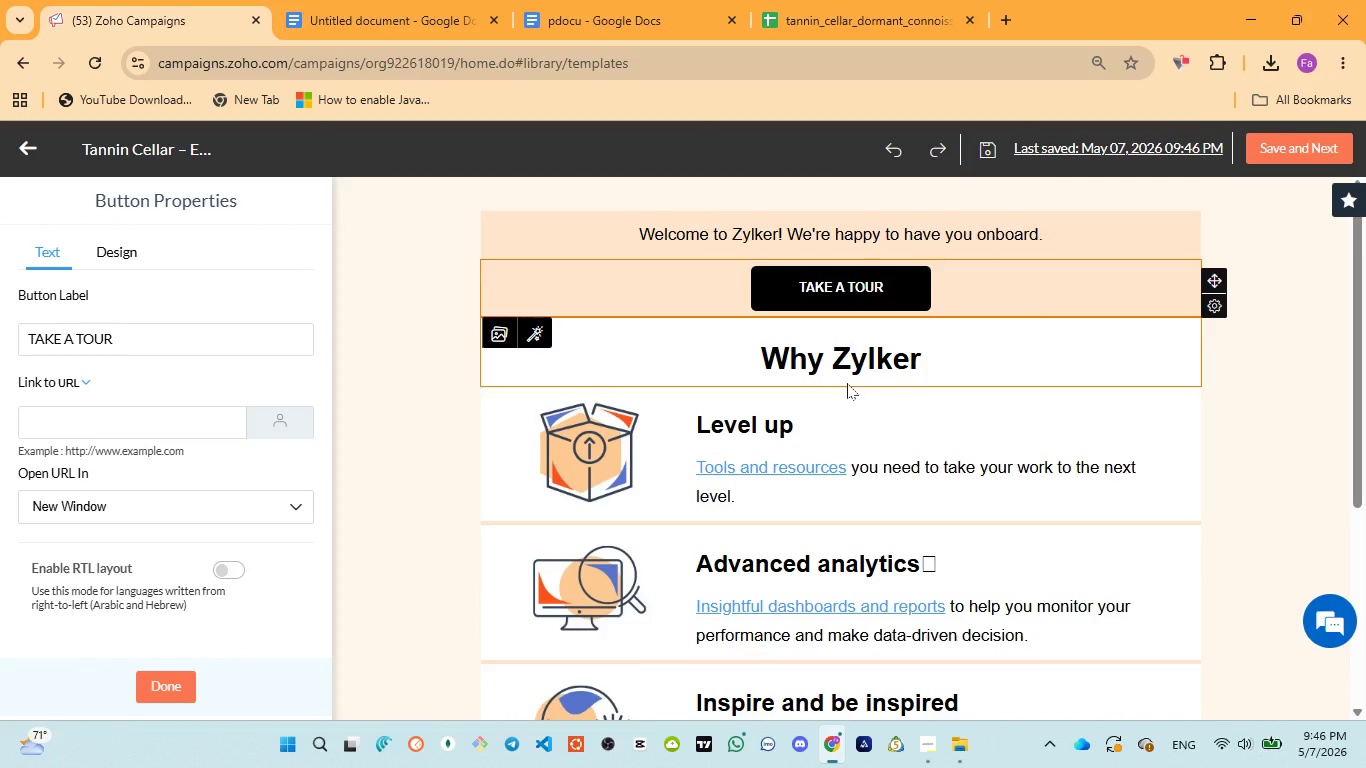 
left_click([845, 414])
 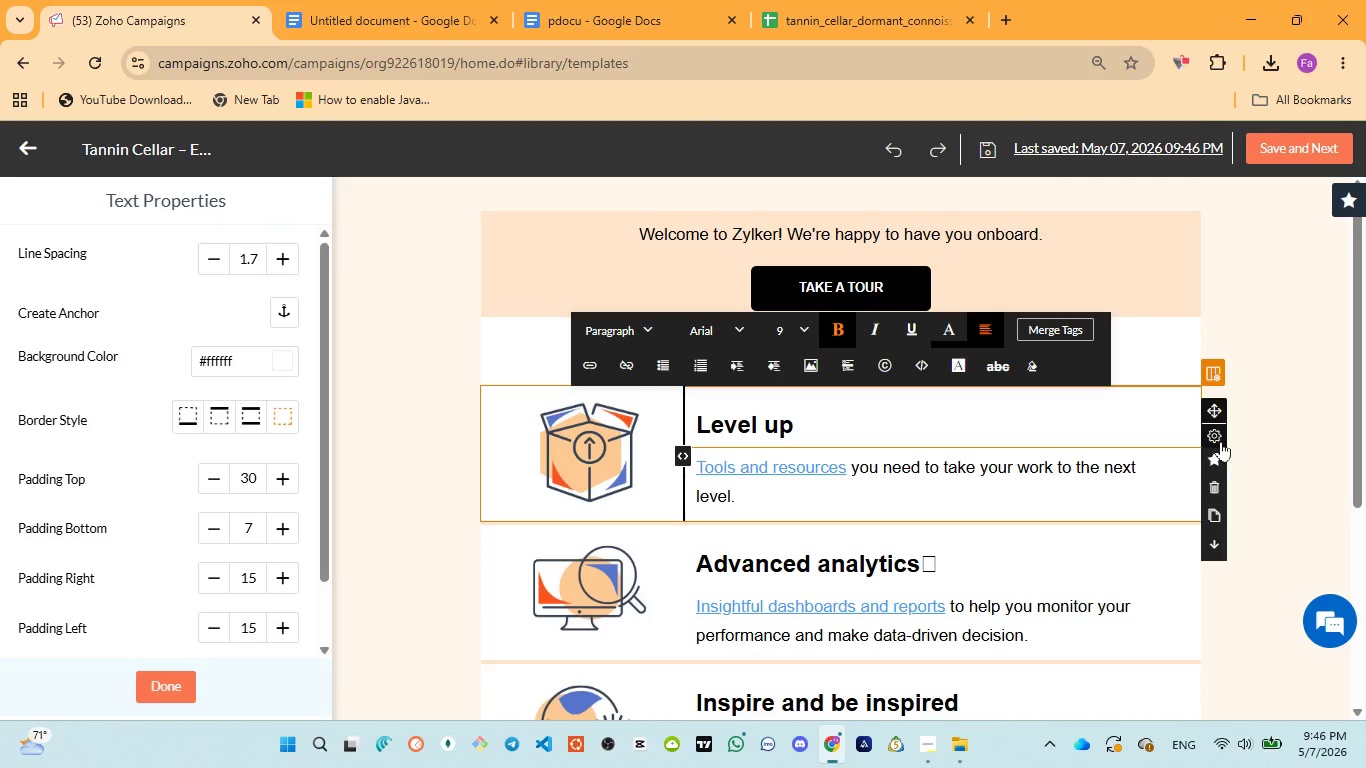 
left_click([1212, 485])
 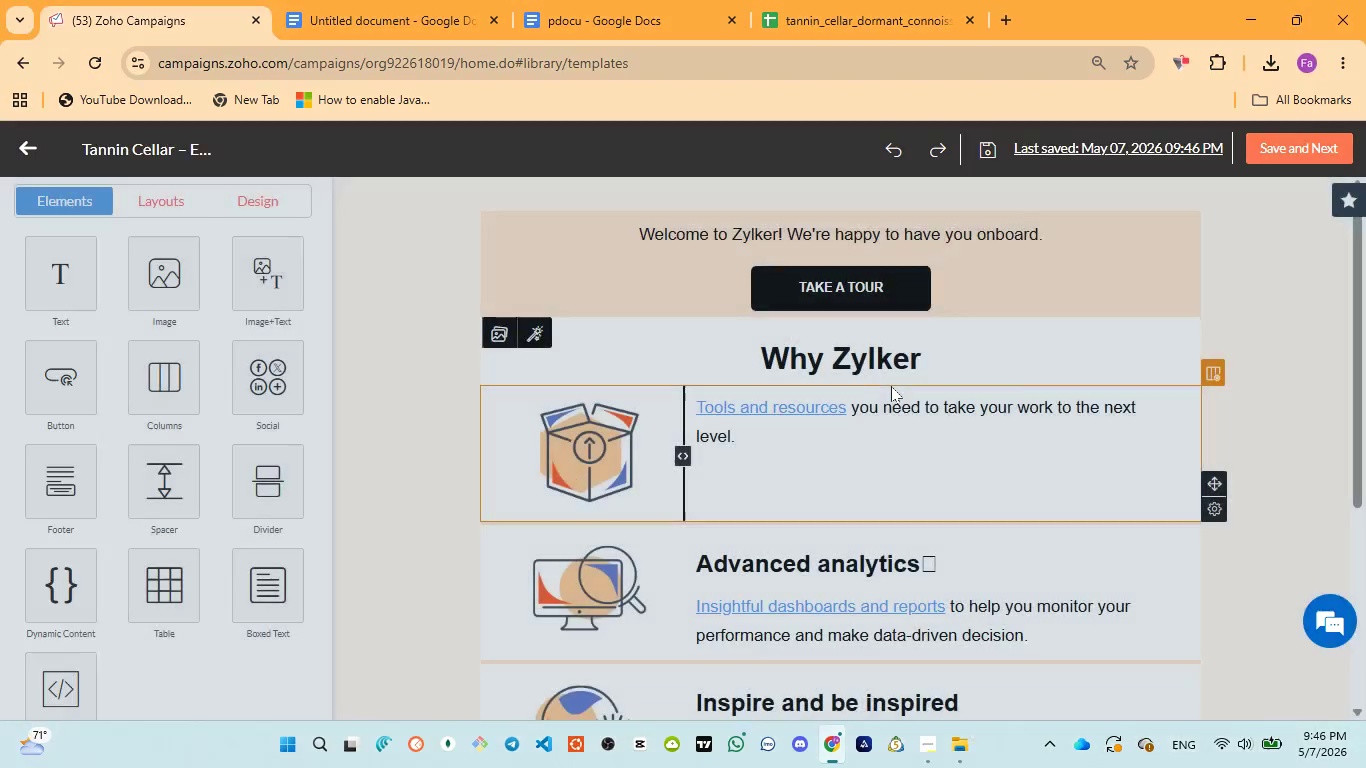 
left_click([791, 456])
 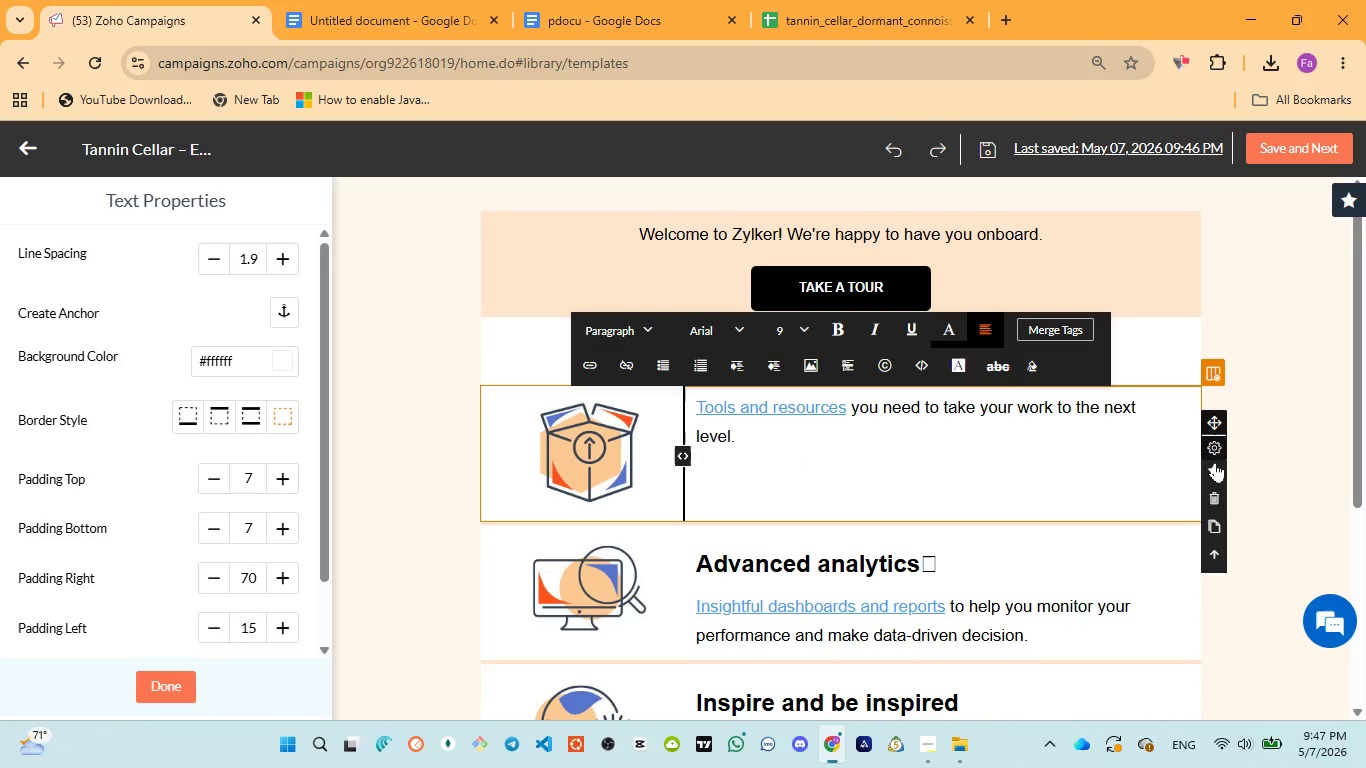 
left_click([1207, 489])
 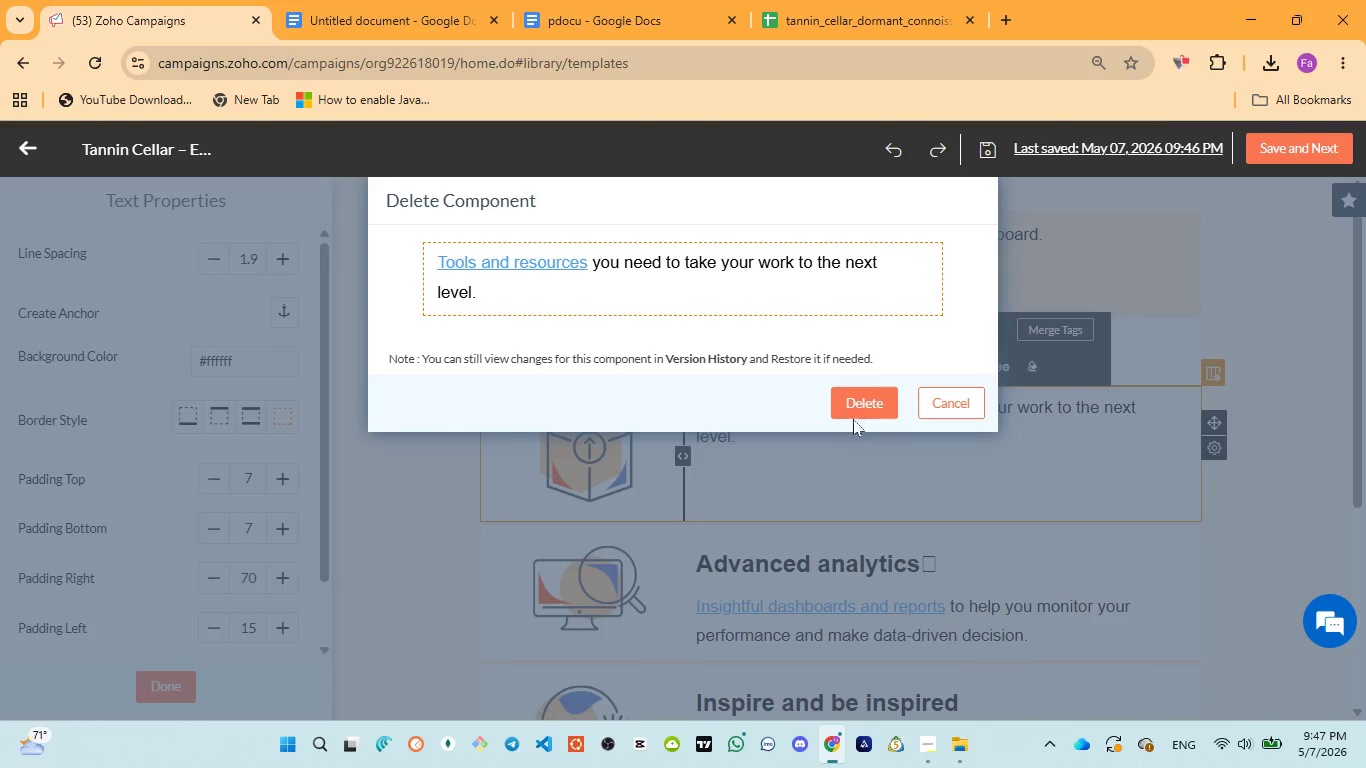 
left_click([860, 406])
 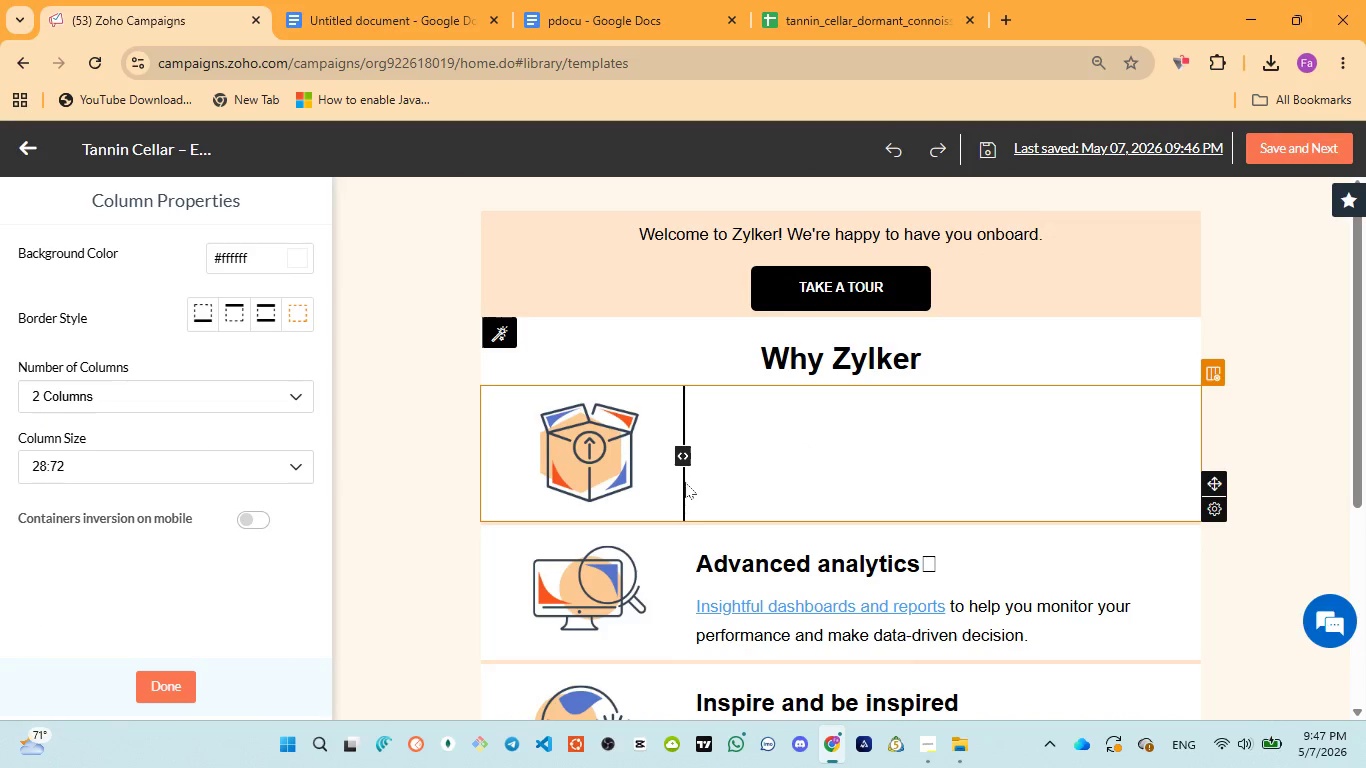 
left_click([680, 483])
 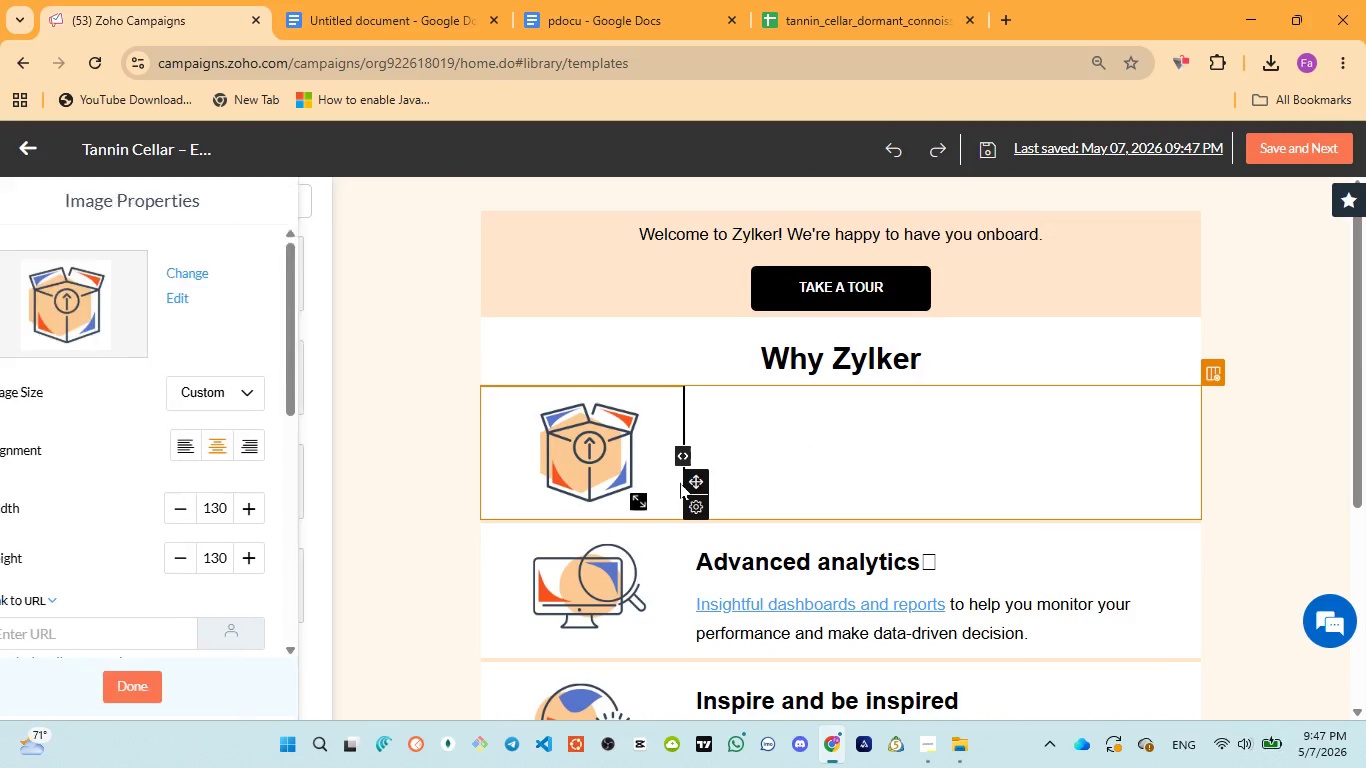 
mouse_move([698, 504])
 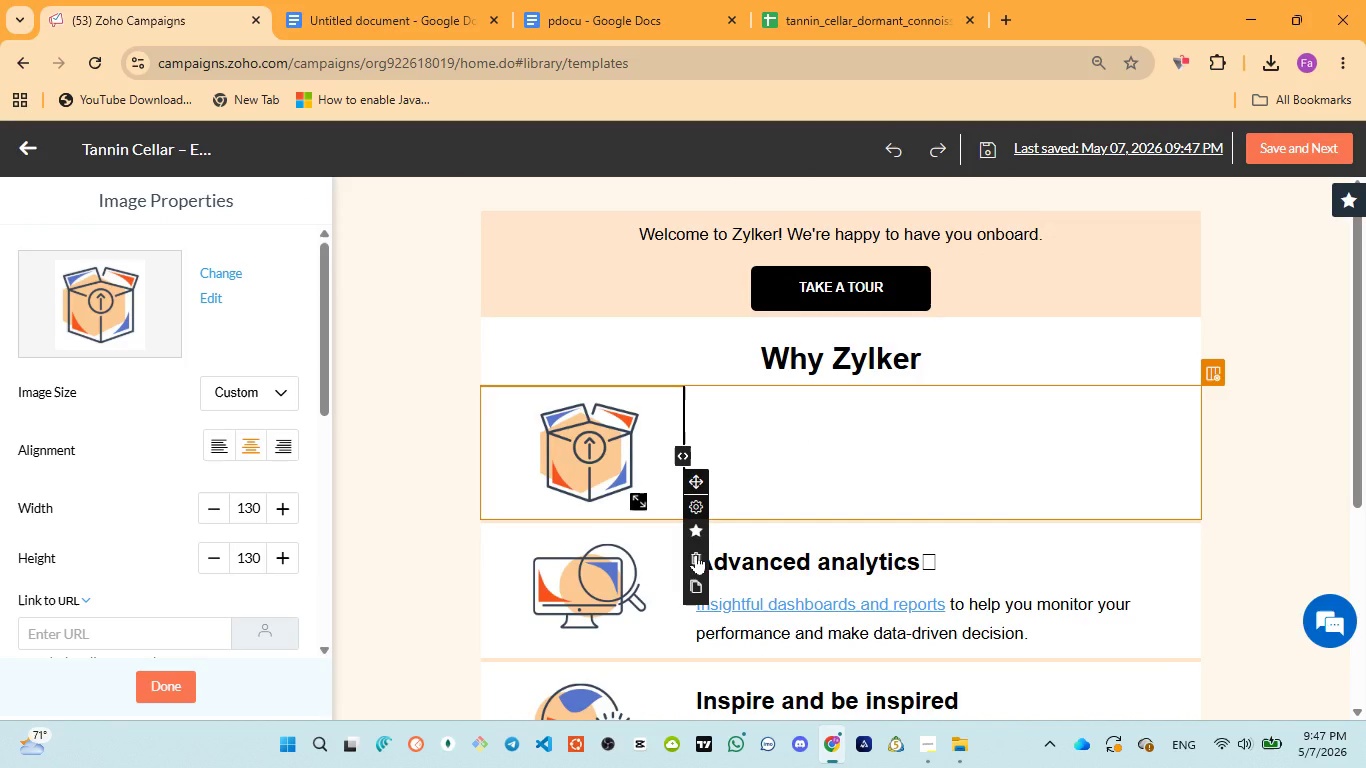 
left_click([696, 554])
 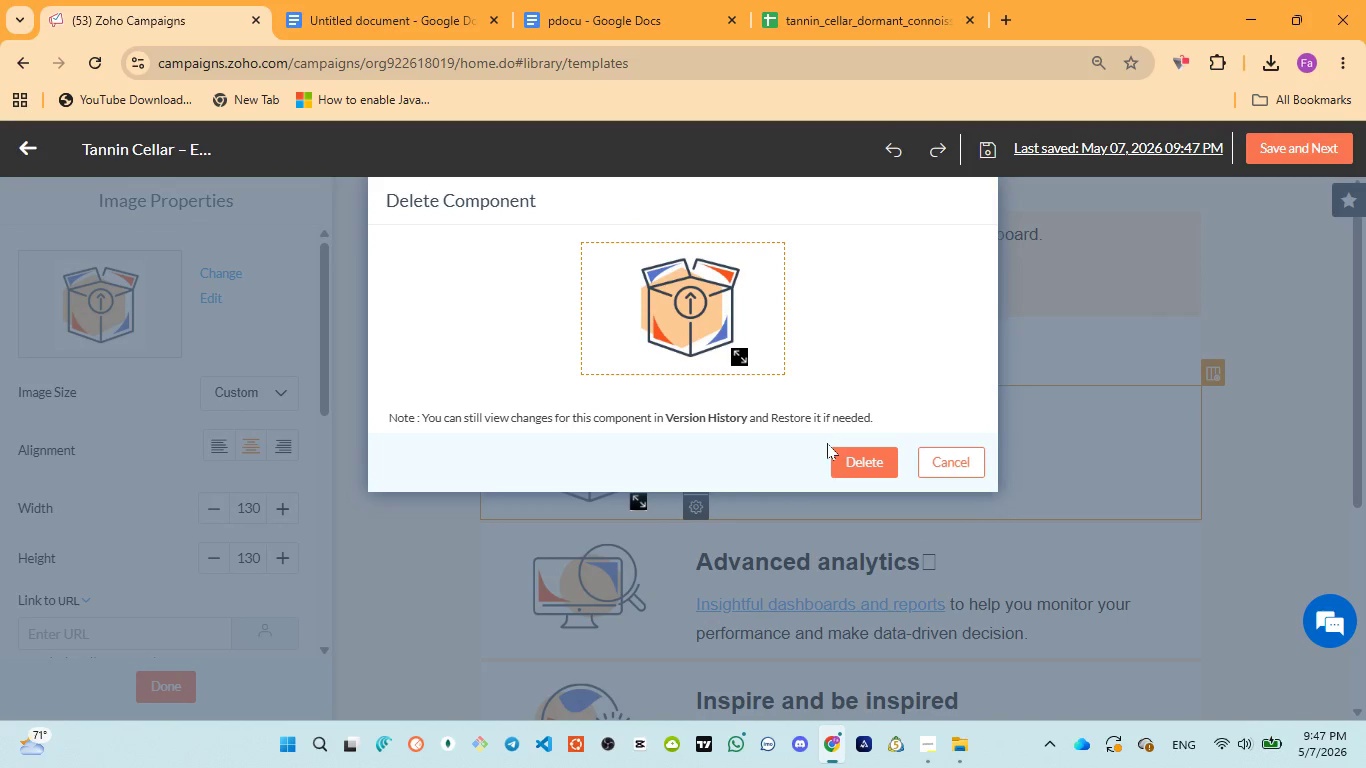 
left_click([846, 464])
 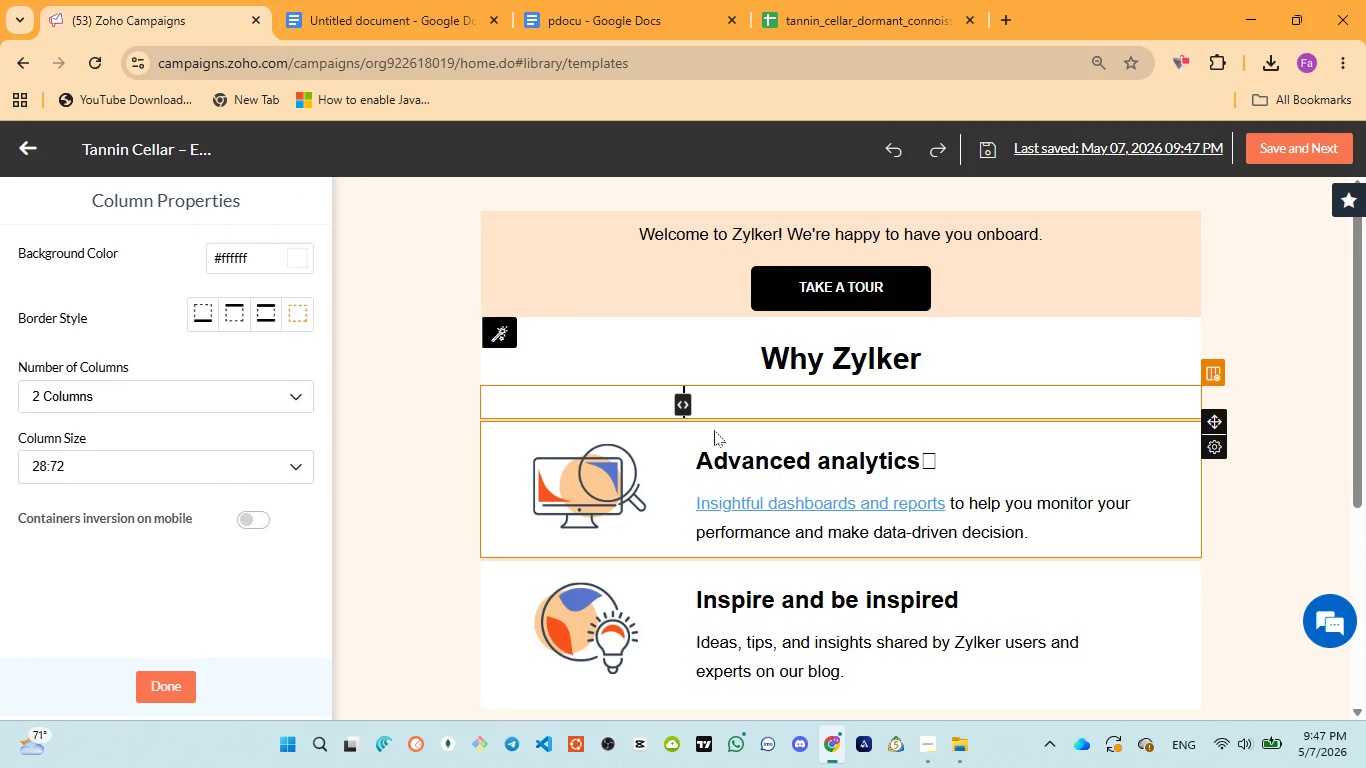 
left_click([645, 408])
 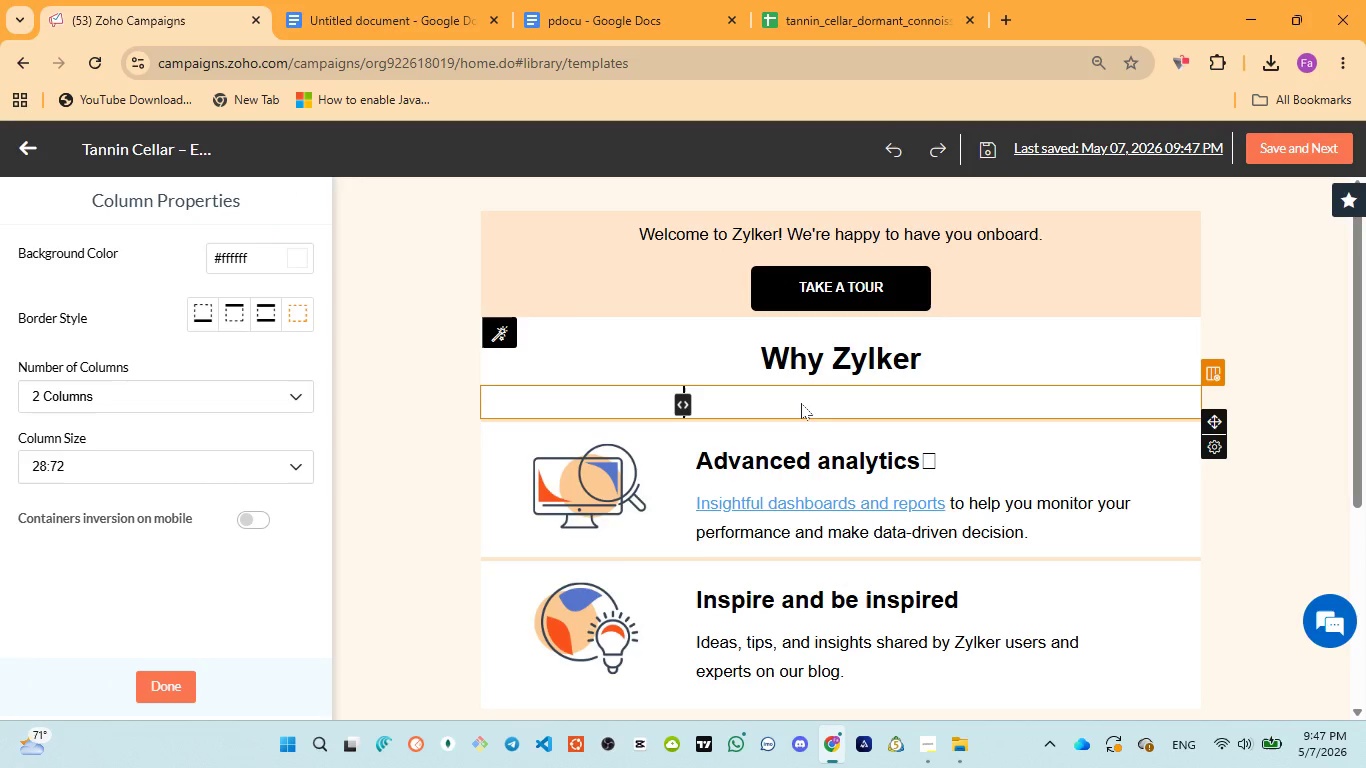 
left_click([801, 403])
 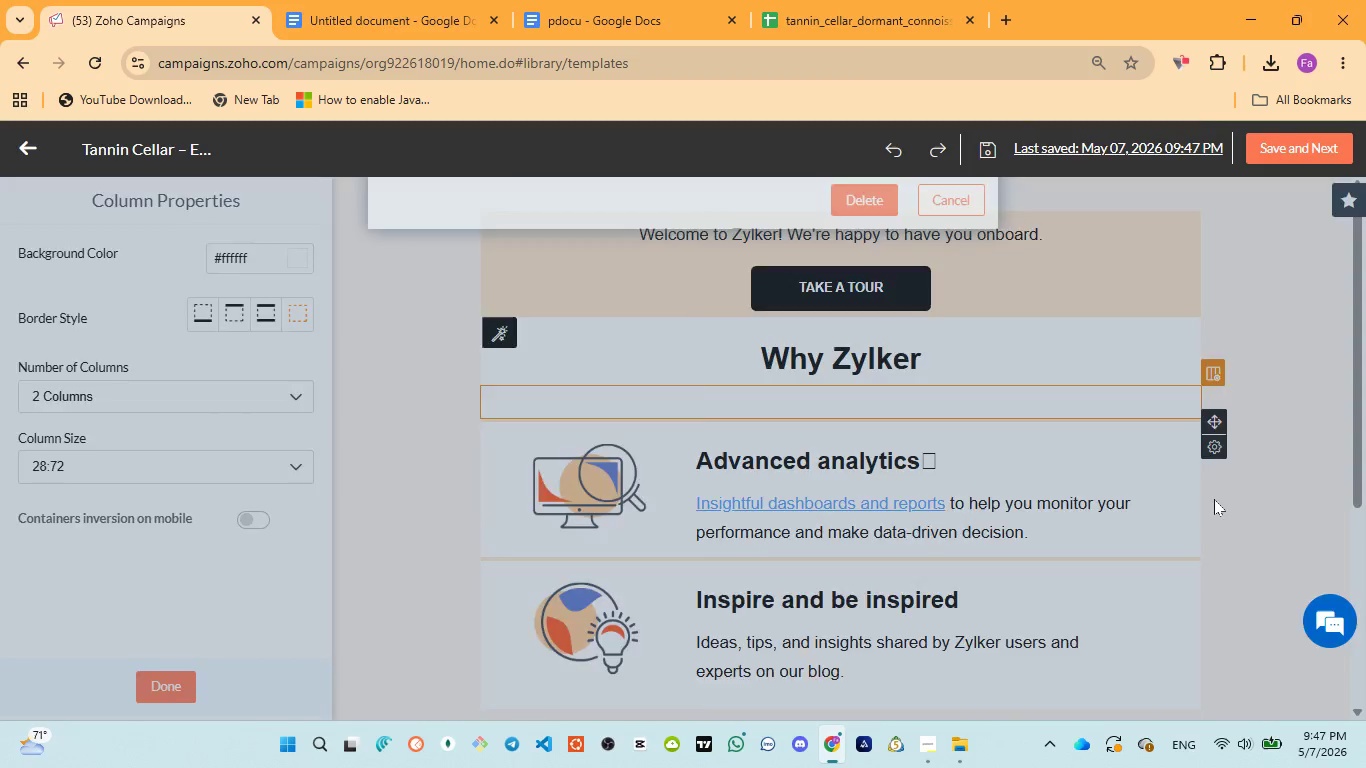 
left_click([870, 342])
 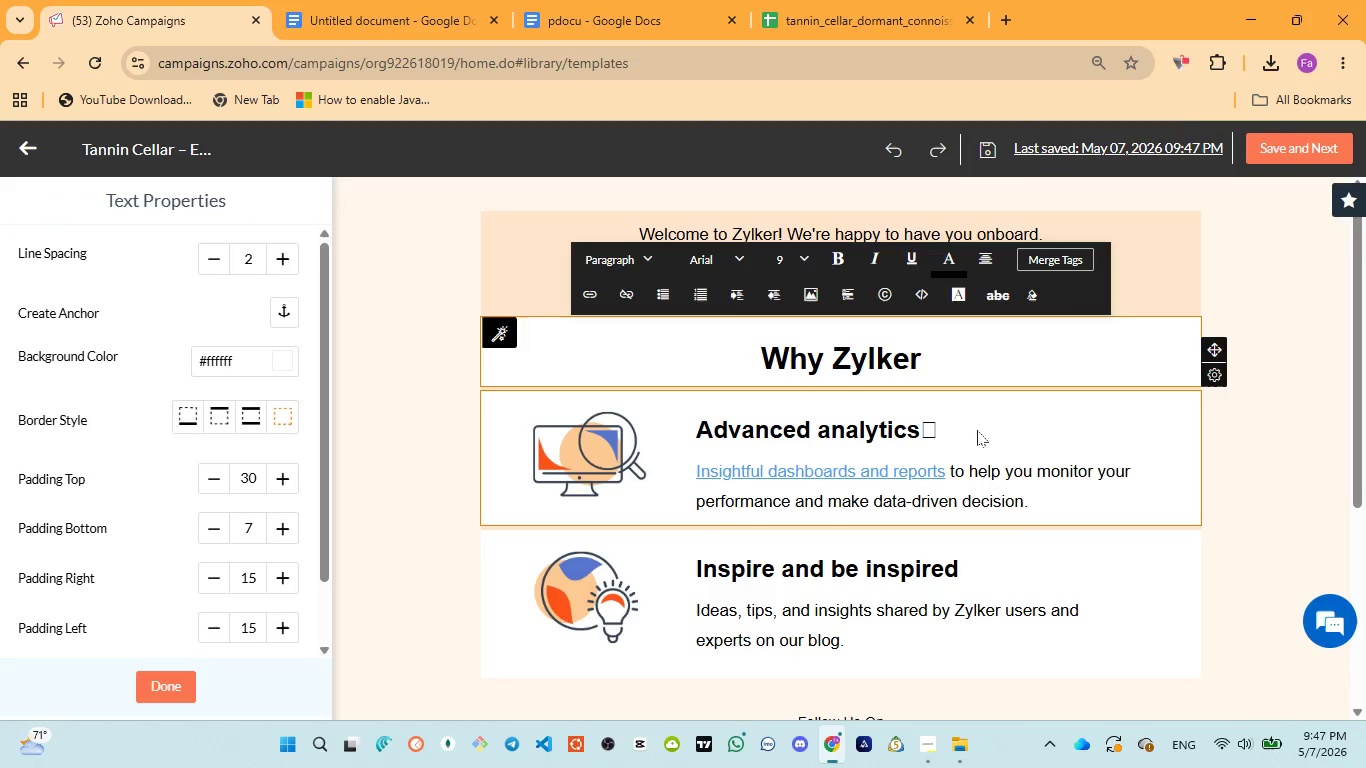 
left_click([1029, 427])
 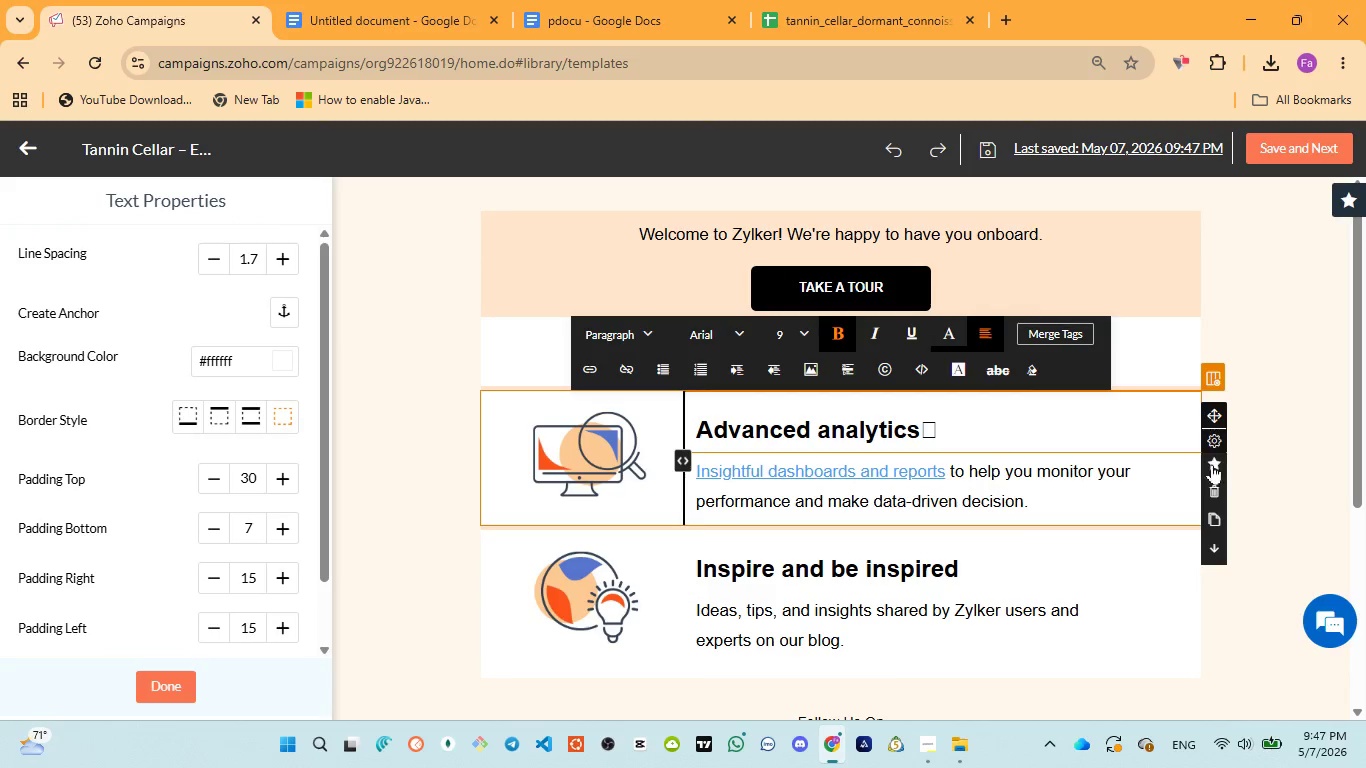 
left_click([1212, 485])
 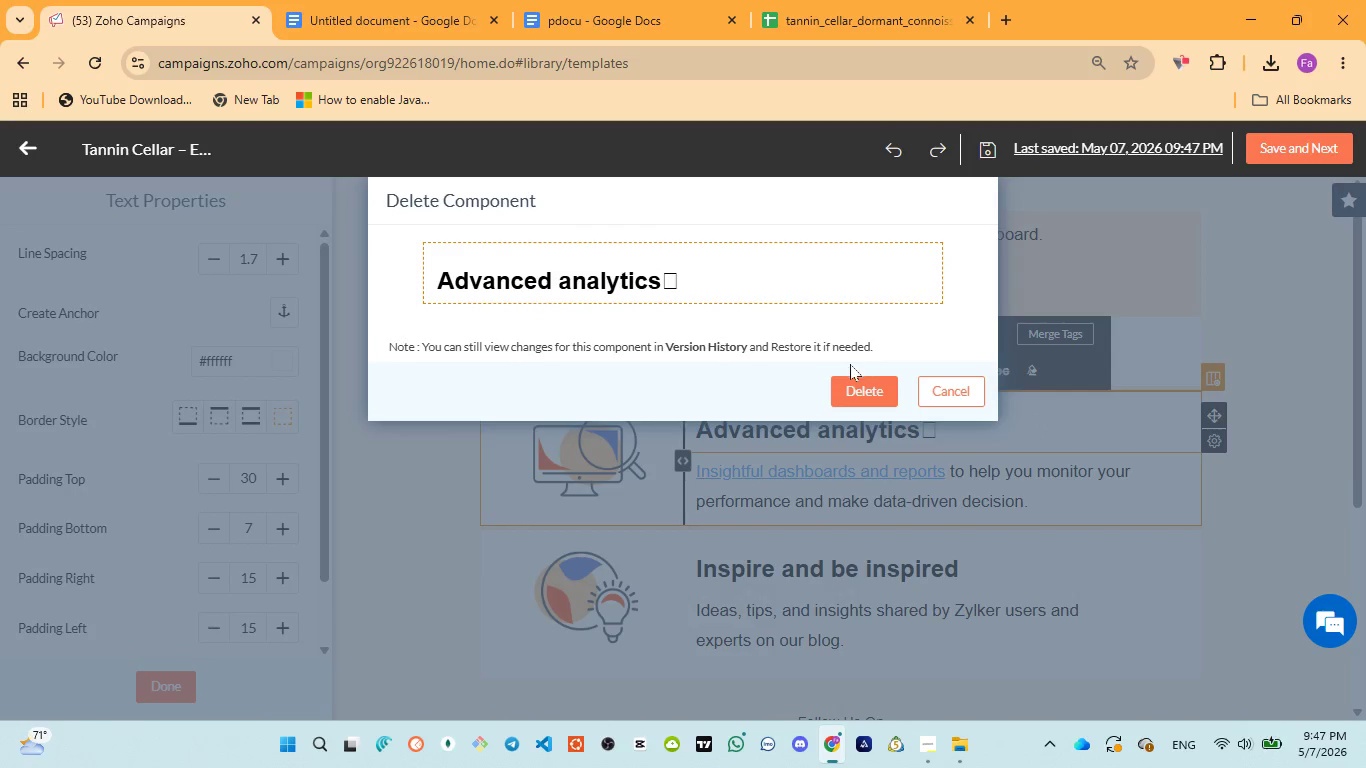 
left_click([877, 397])
 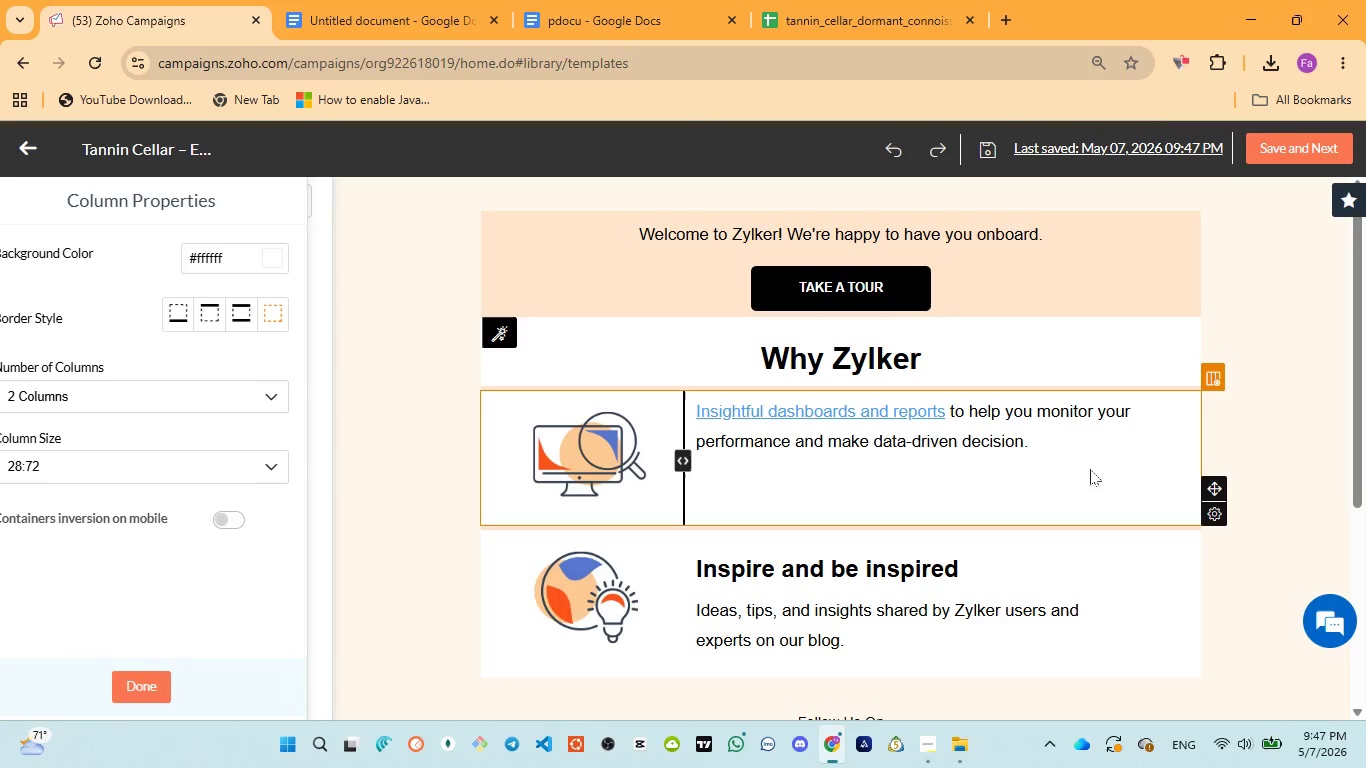 
left_click([1094, 474])
 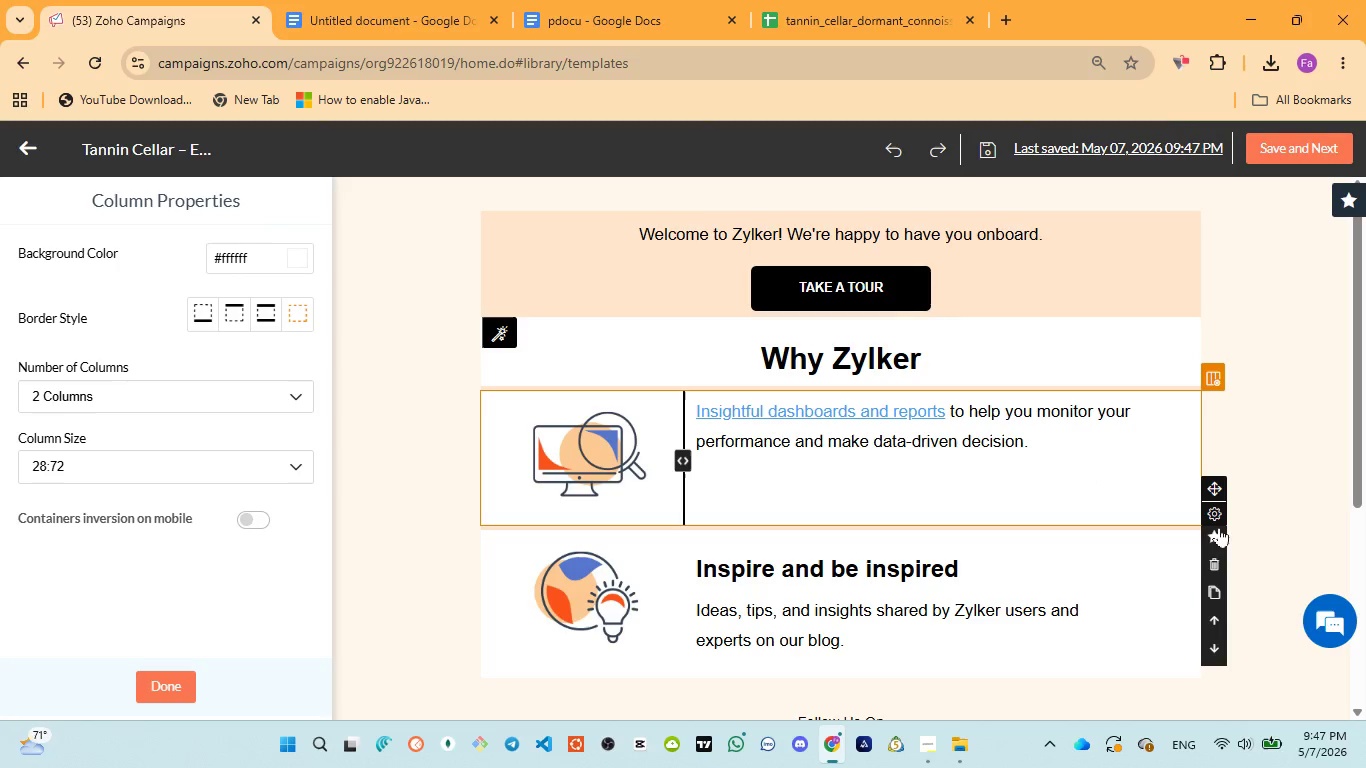 
left_click([1212, 566])
 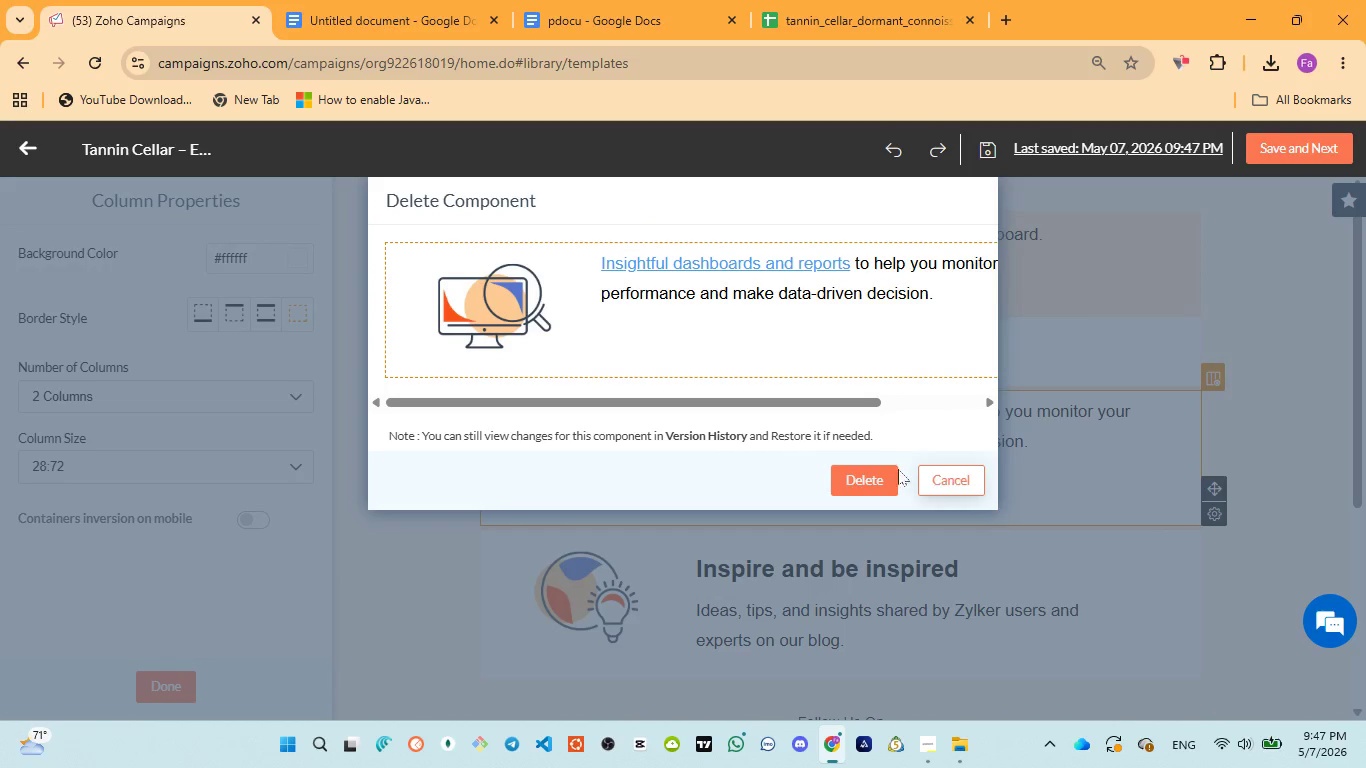 
left_click([850, 477])
 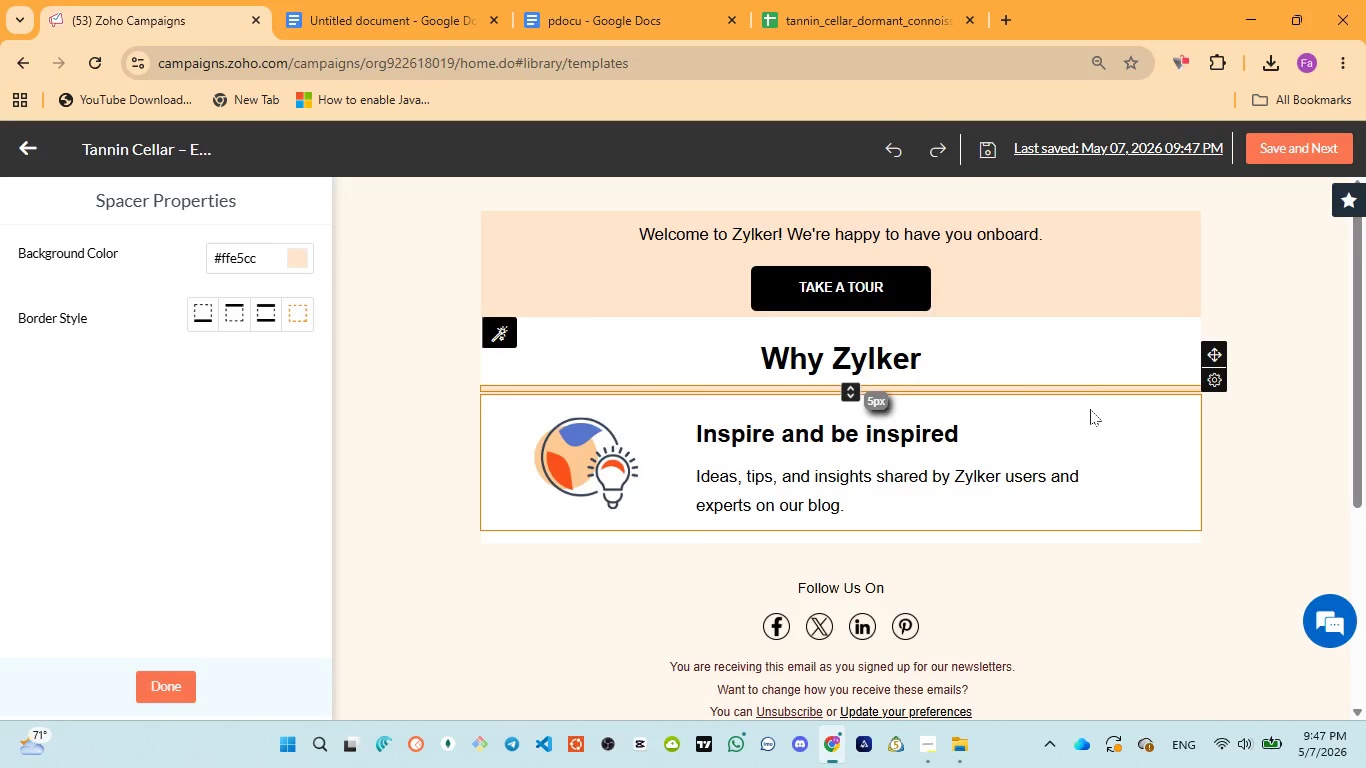 
left_click([1108, 446])
 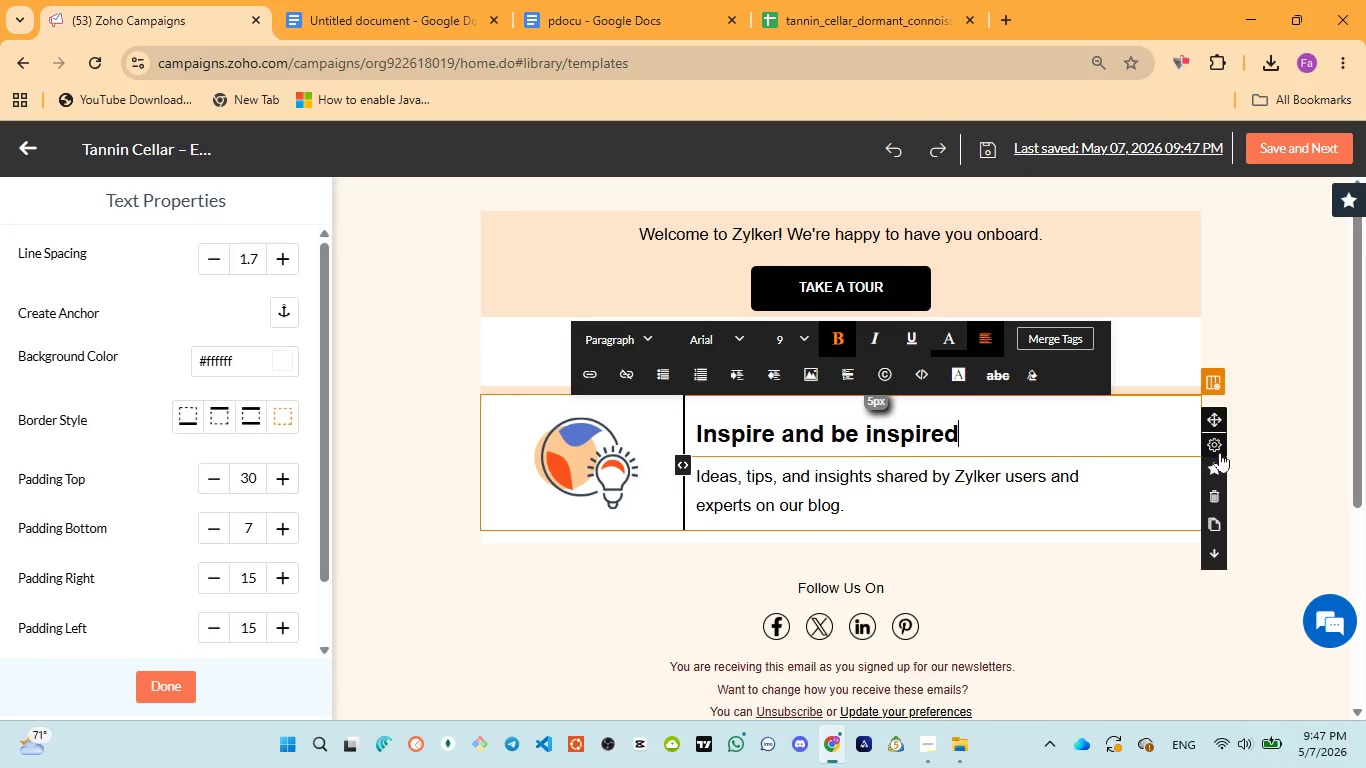 
left_click([1215, 497])
 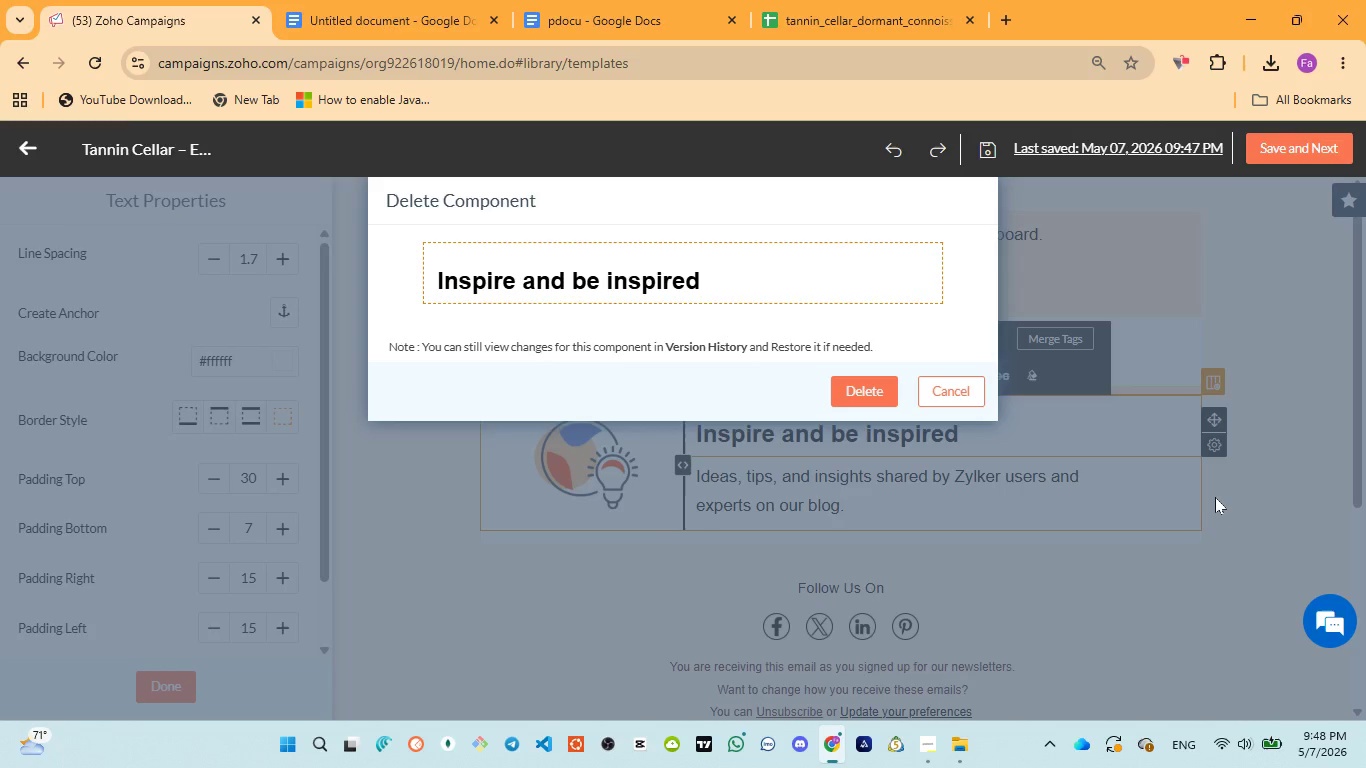 
wait(89.95)
 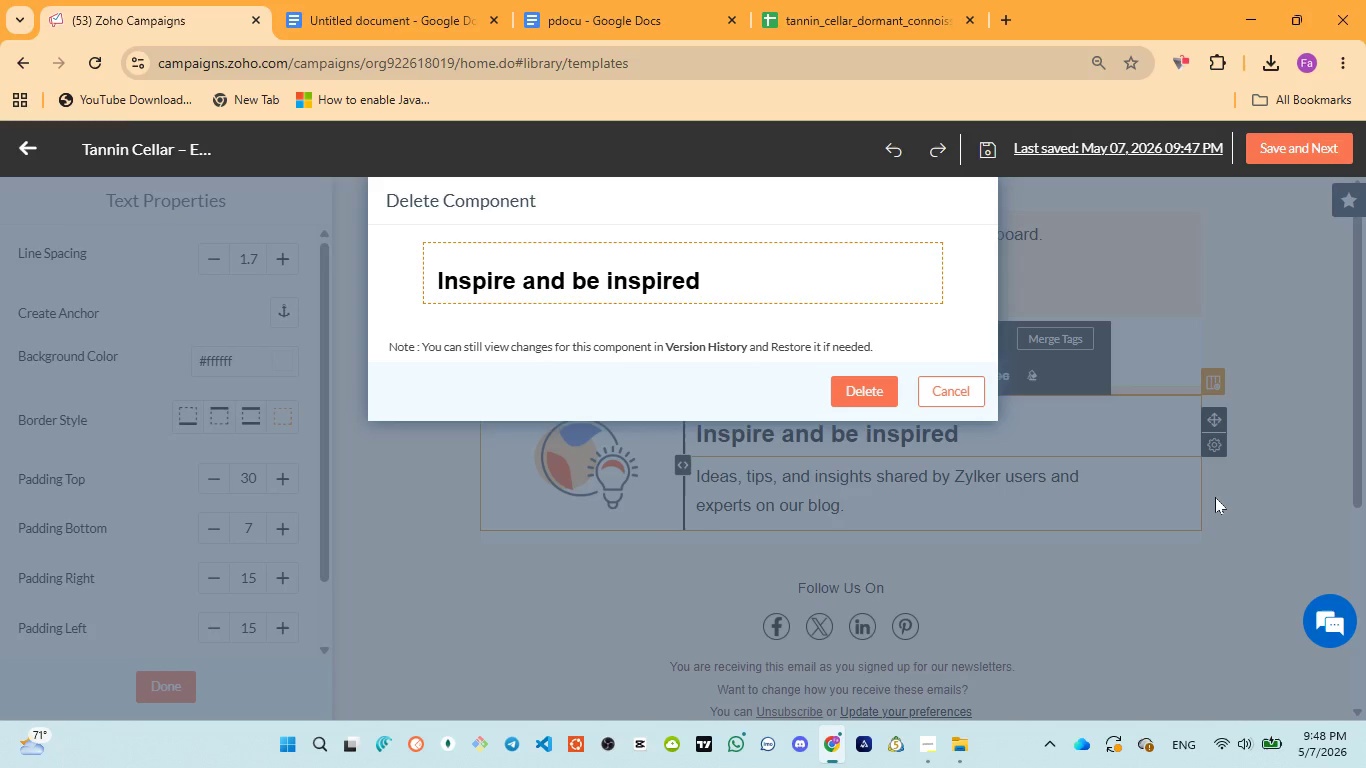 
left_click([885, 397])
 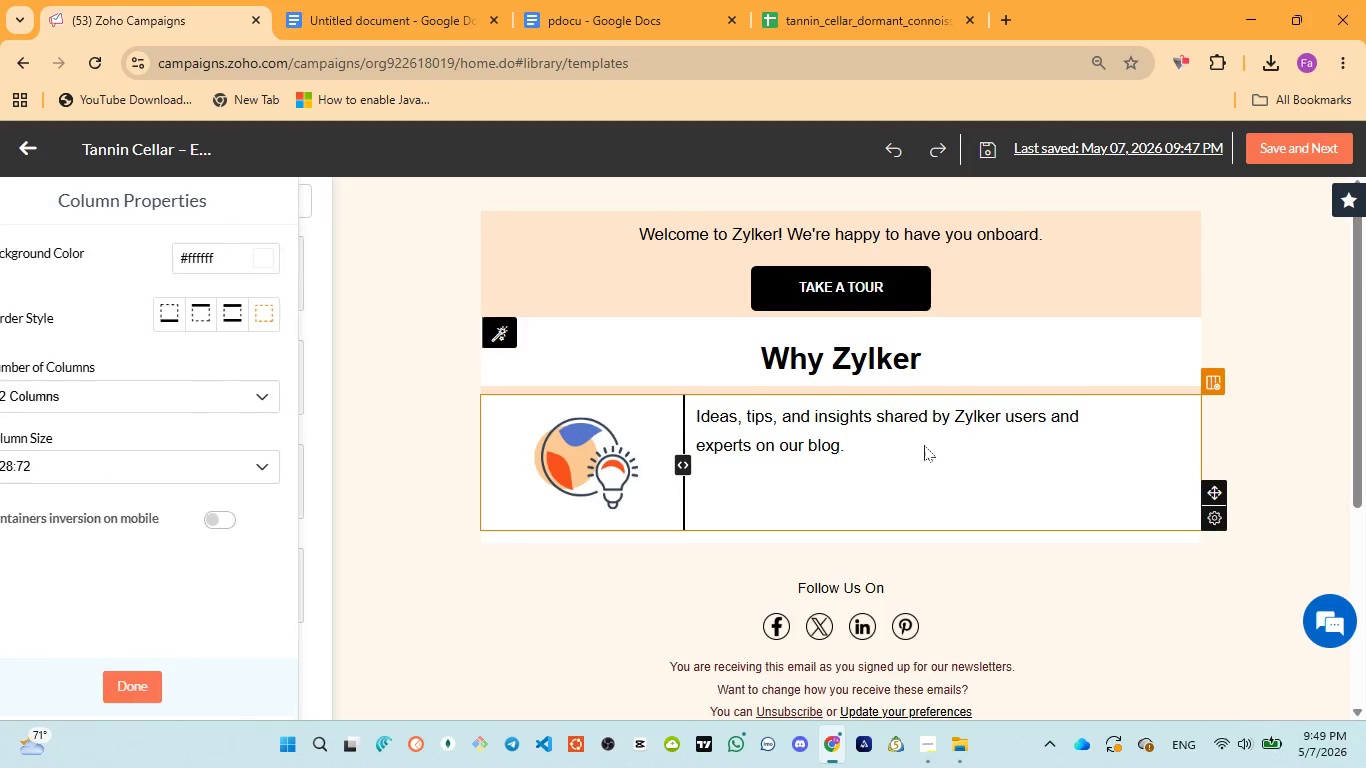 
left_click([949, 482])
 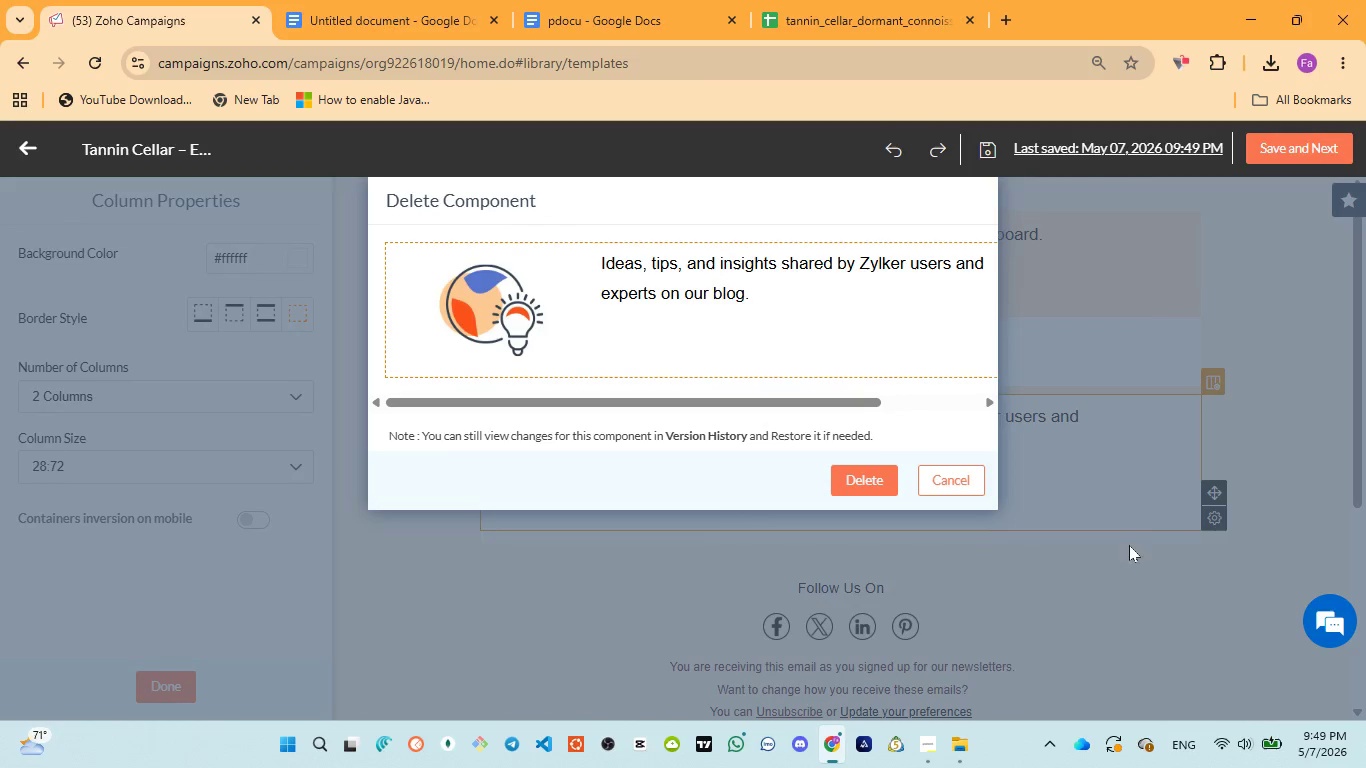 
left_click([867, 480])
 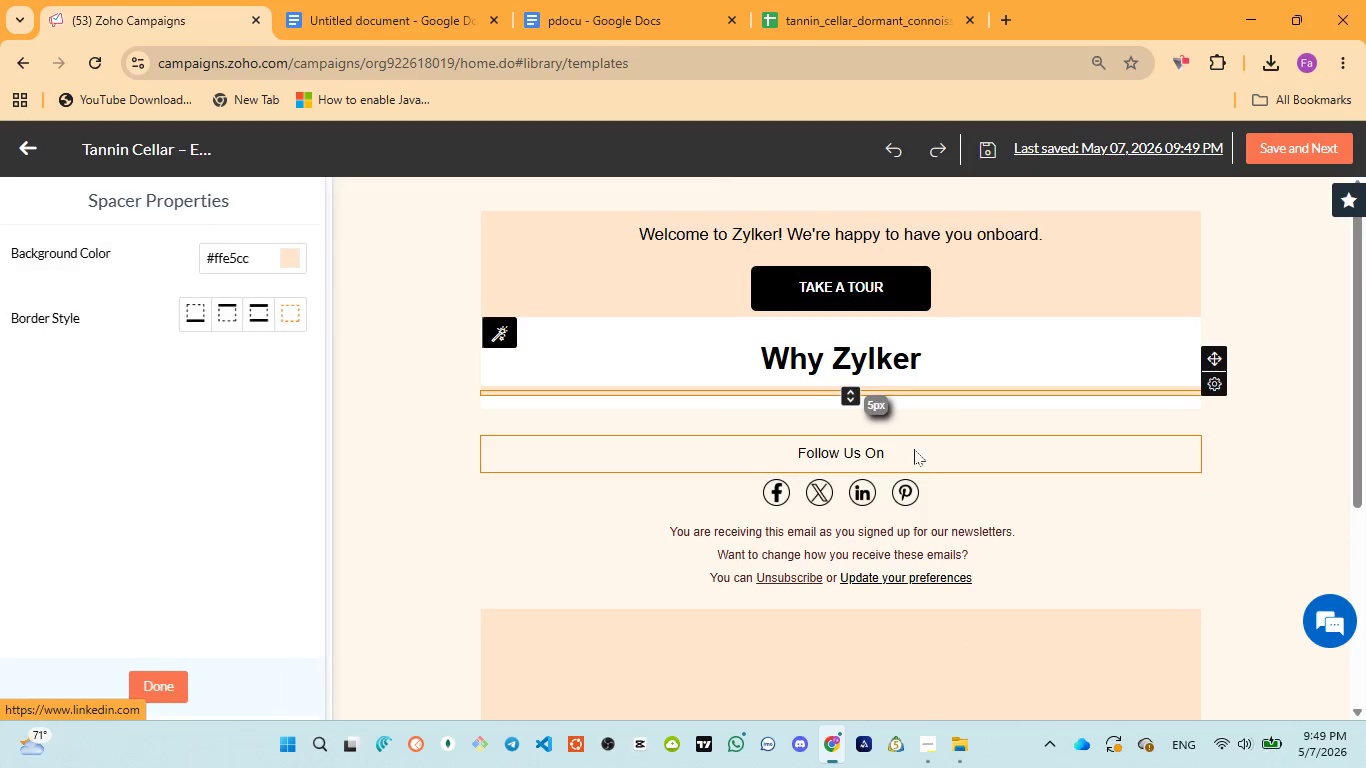 
left_click([927, 443])
 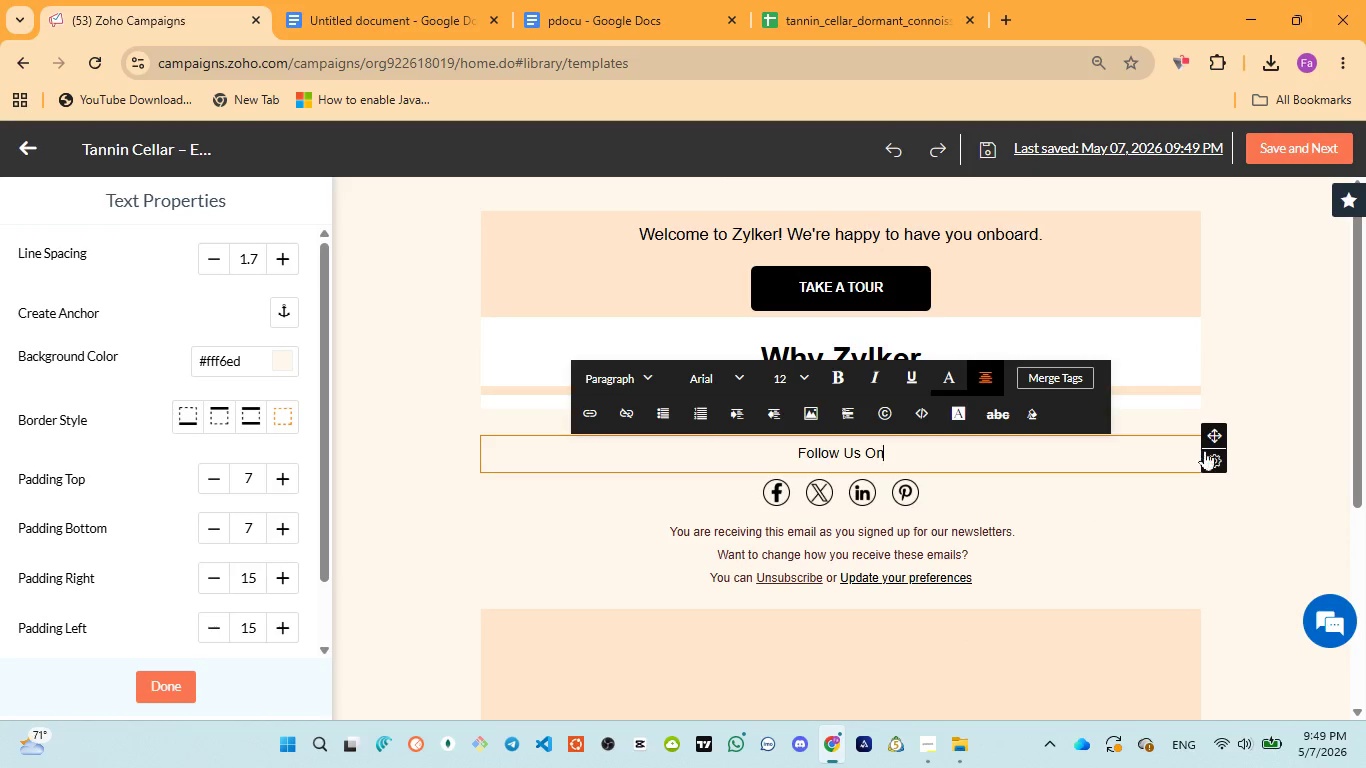 
mouse_move([1193, 502])
 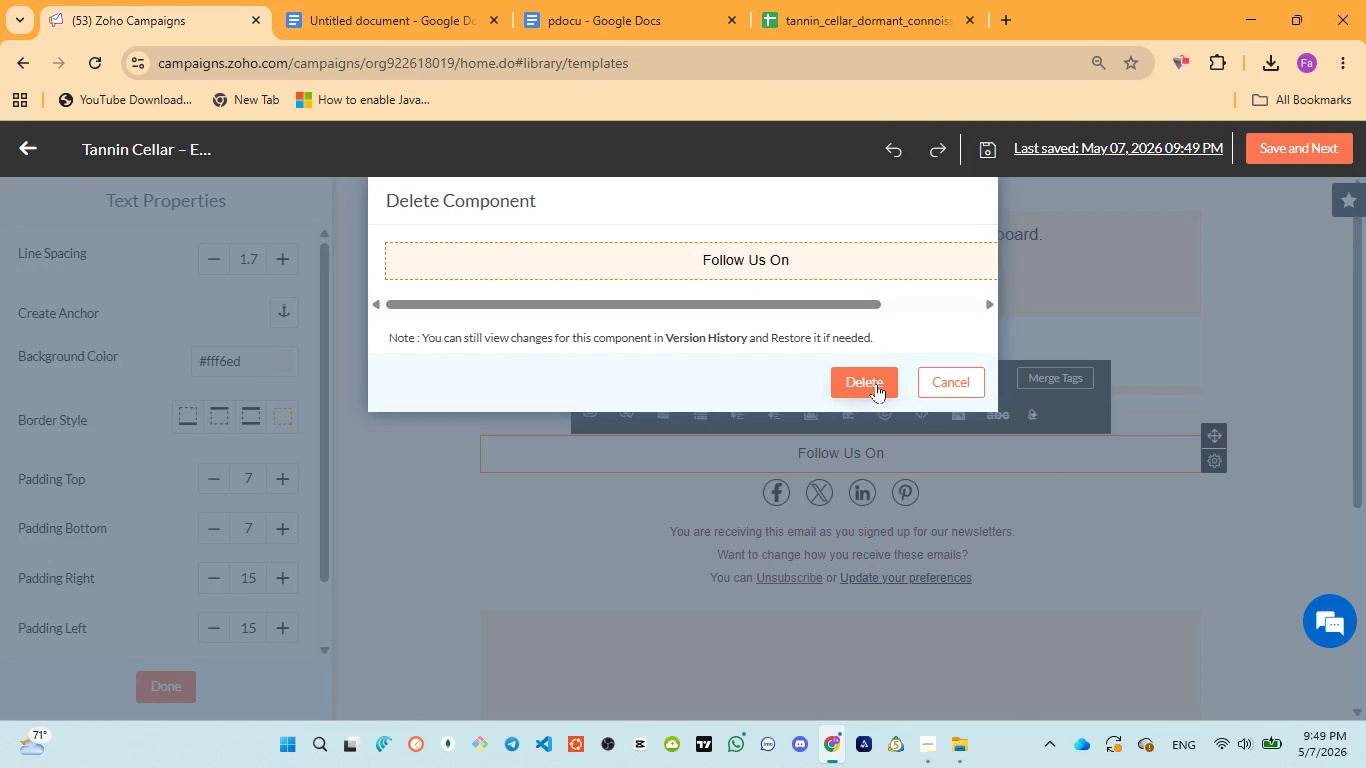 
left_click([876, 383])
 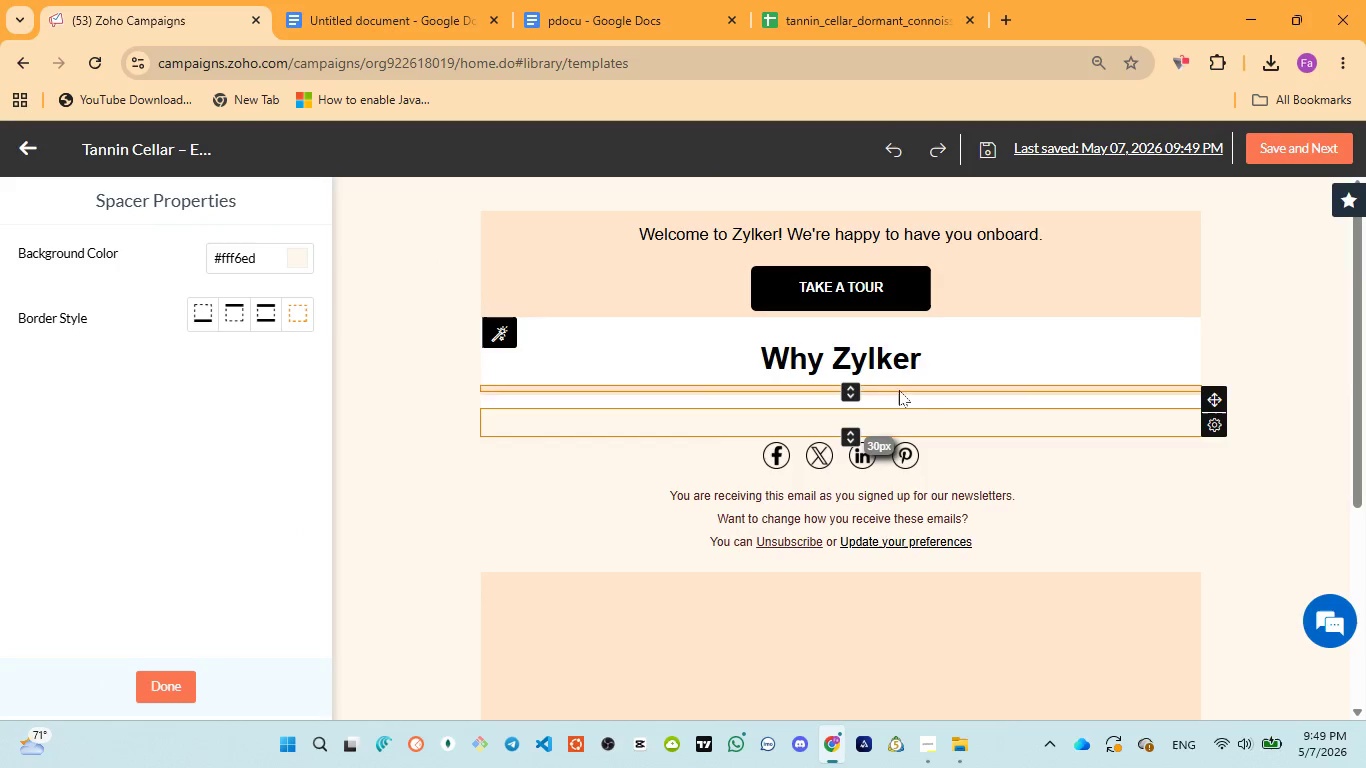 
left_click([994, 432])
 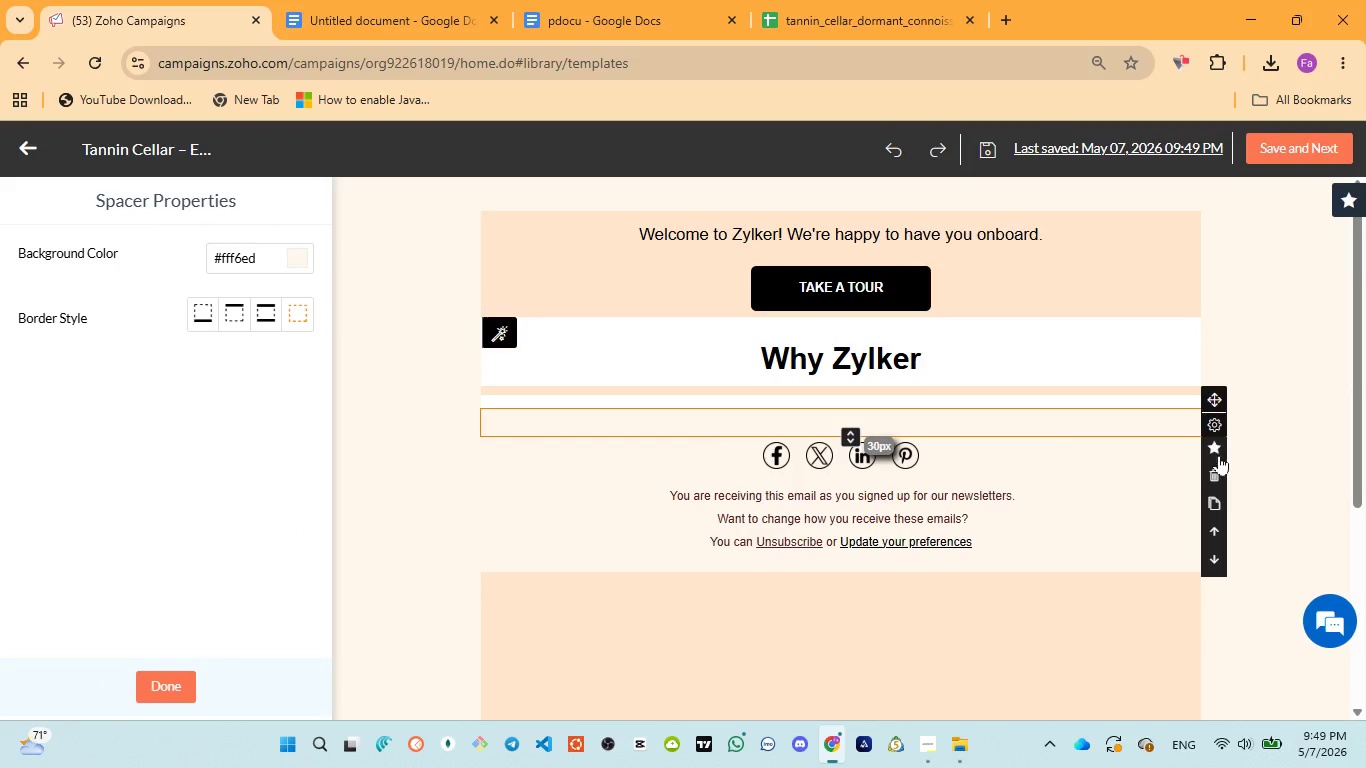 
left_click([1219, 471])
 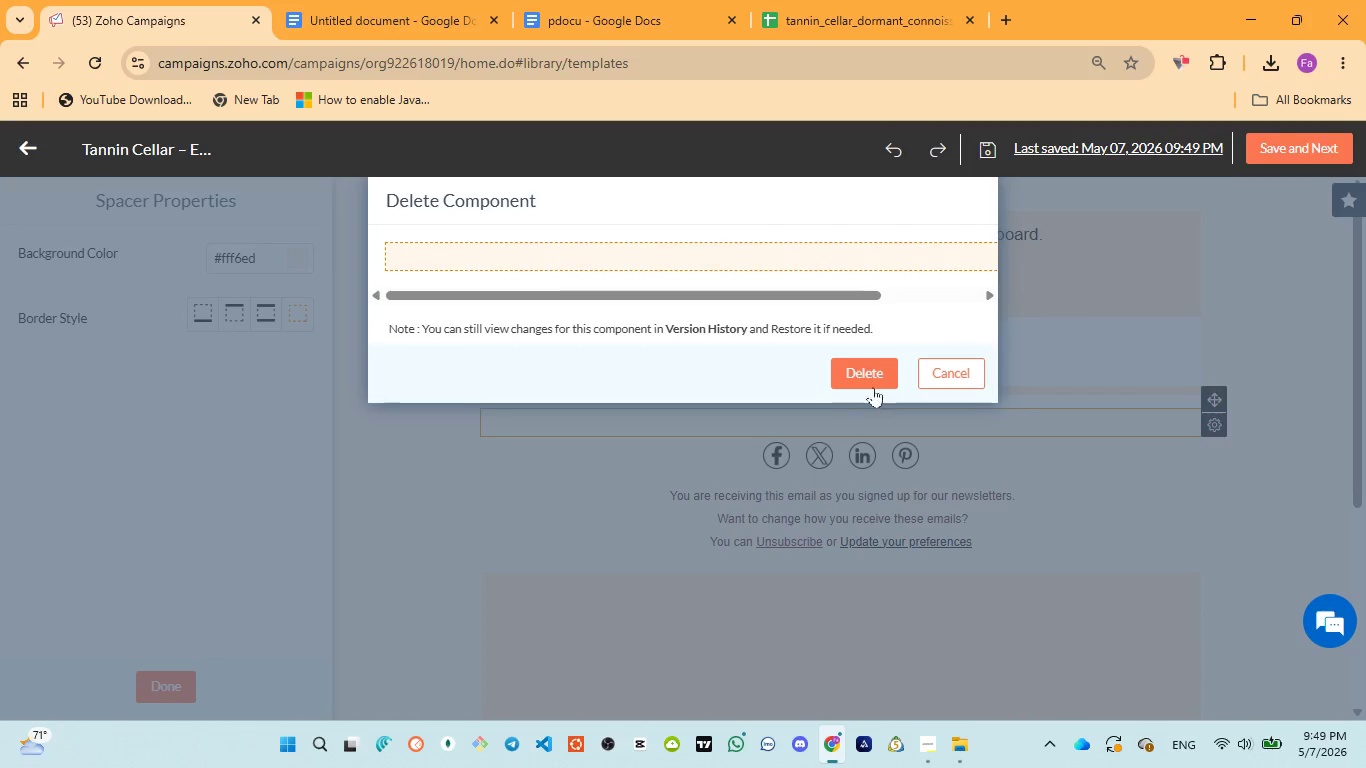 
left_click([867, 380])
 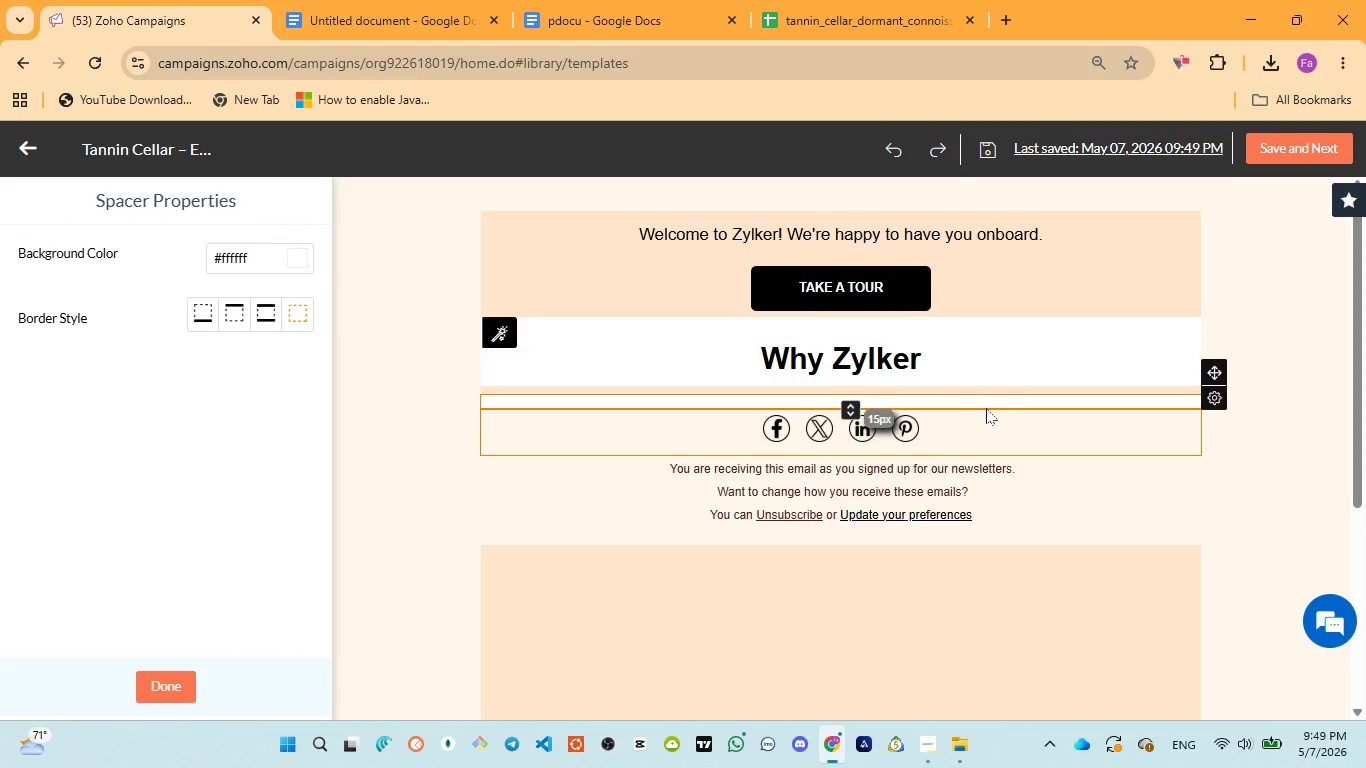 
left_click([968, 400])
 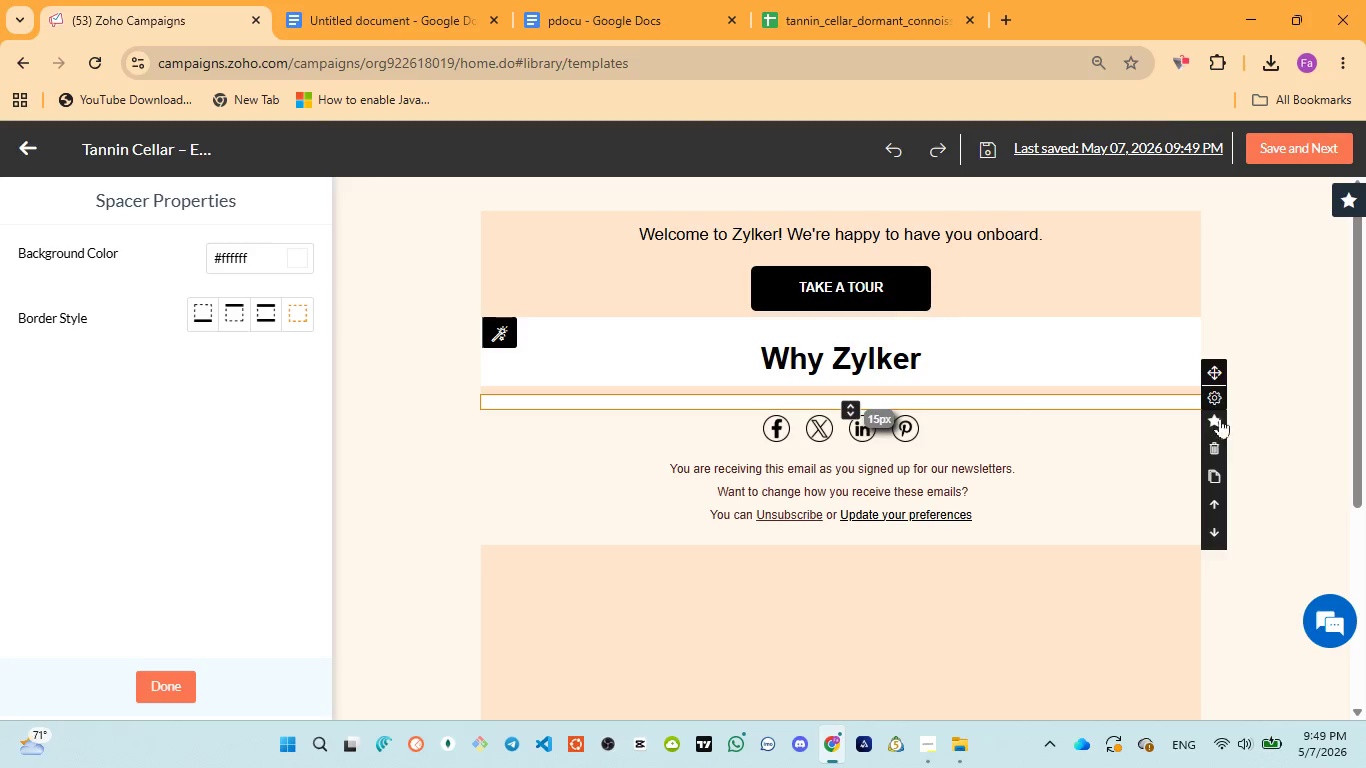 
left_click([1218, 444])
 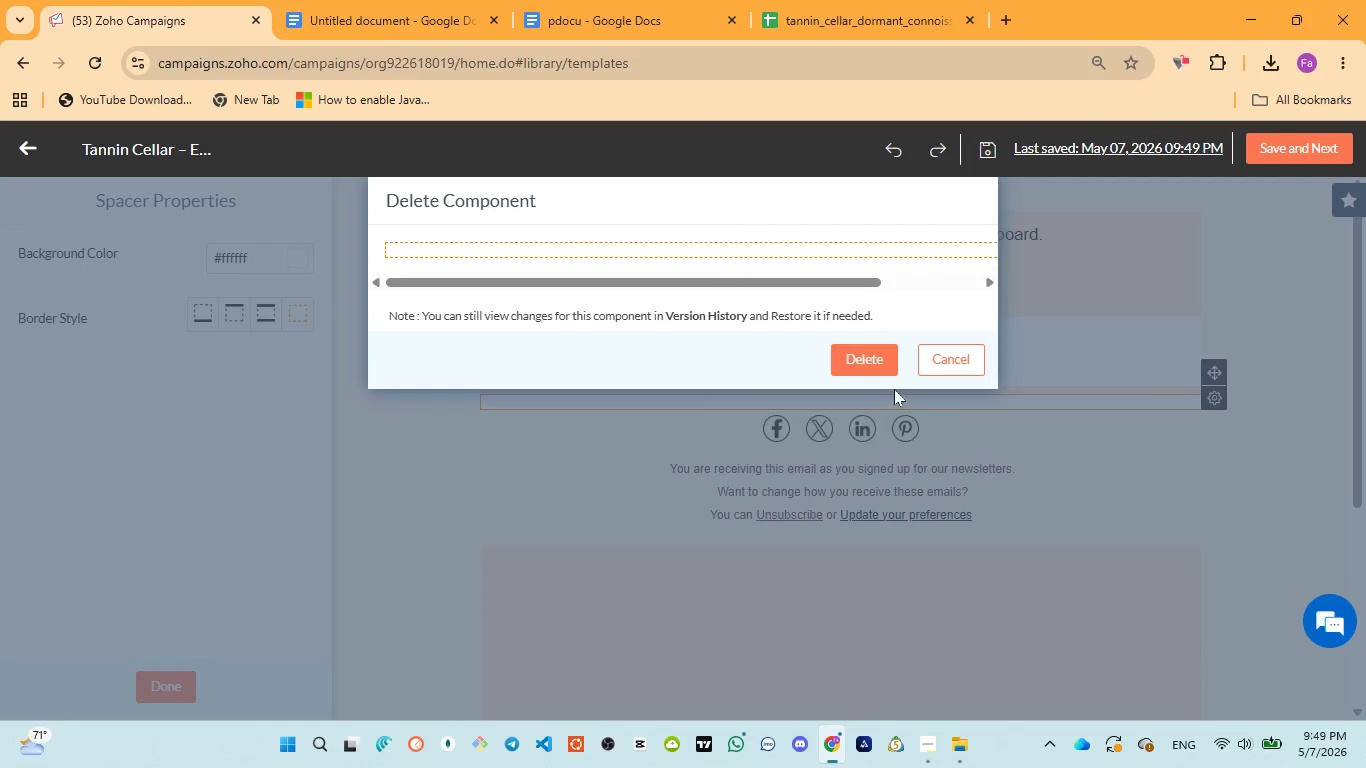 
left_click([879, 369])
 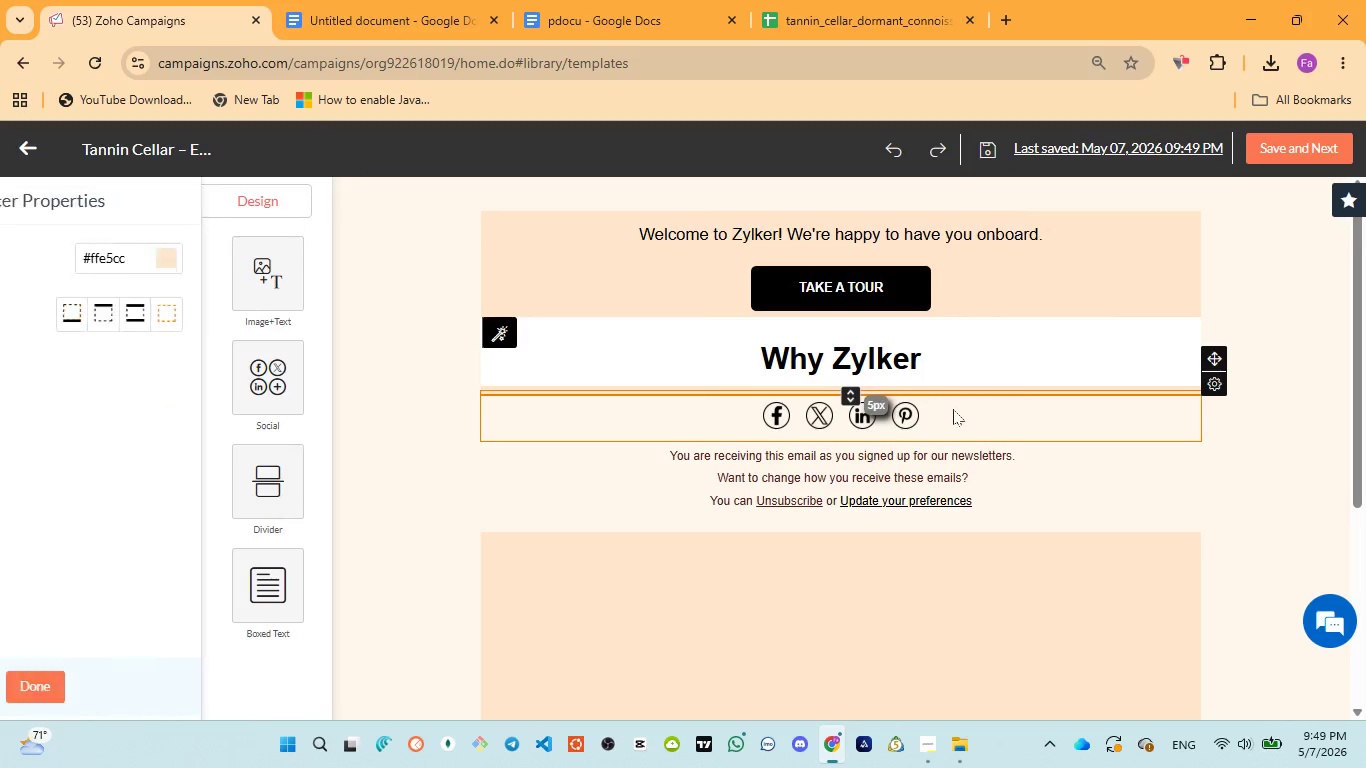 
left_click([964, 410])
 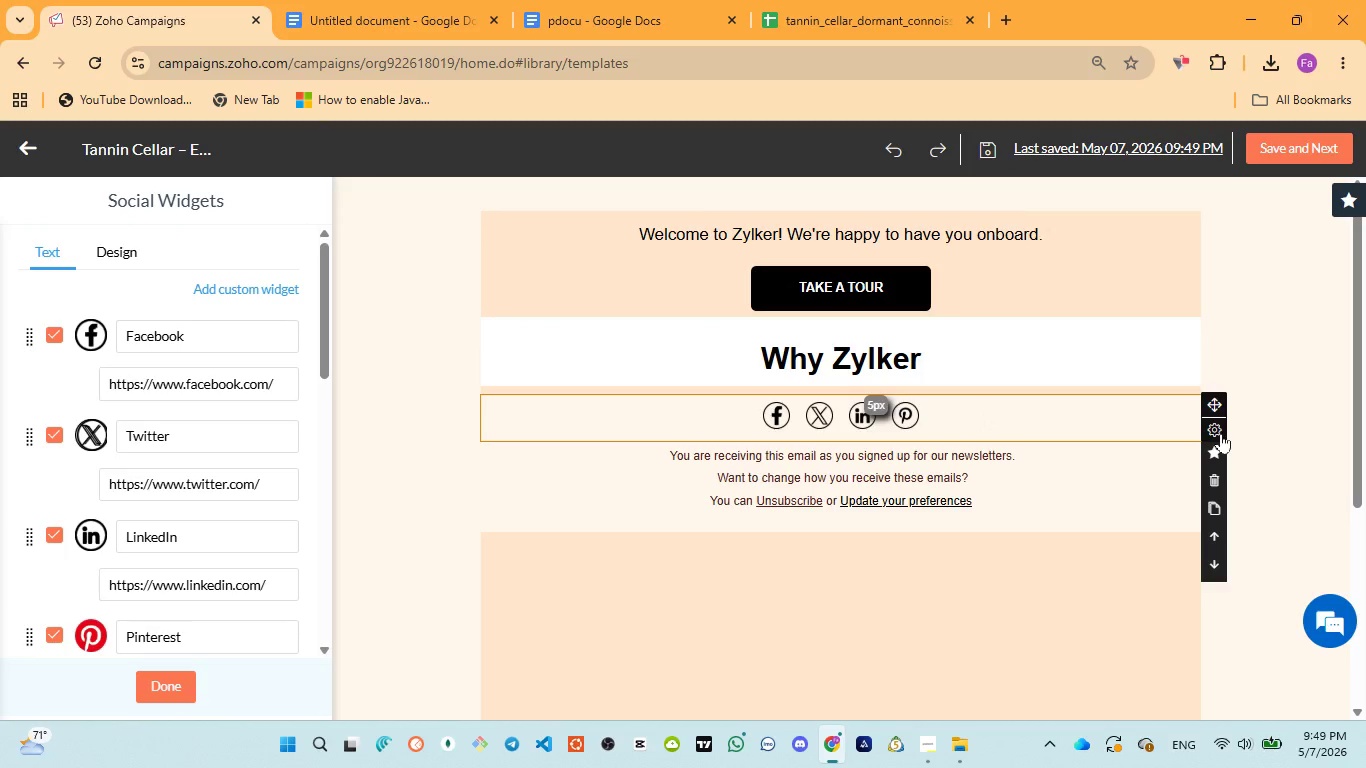 
left_click([1220, 475])
 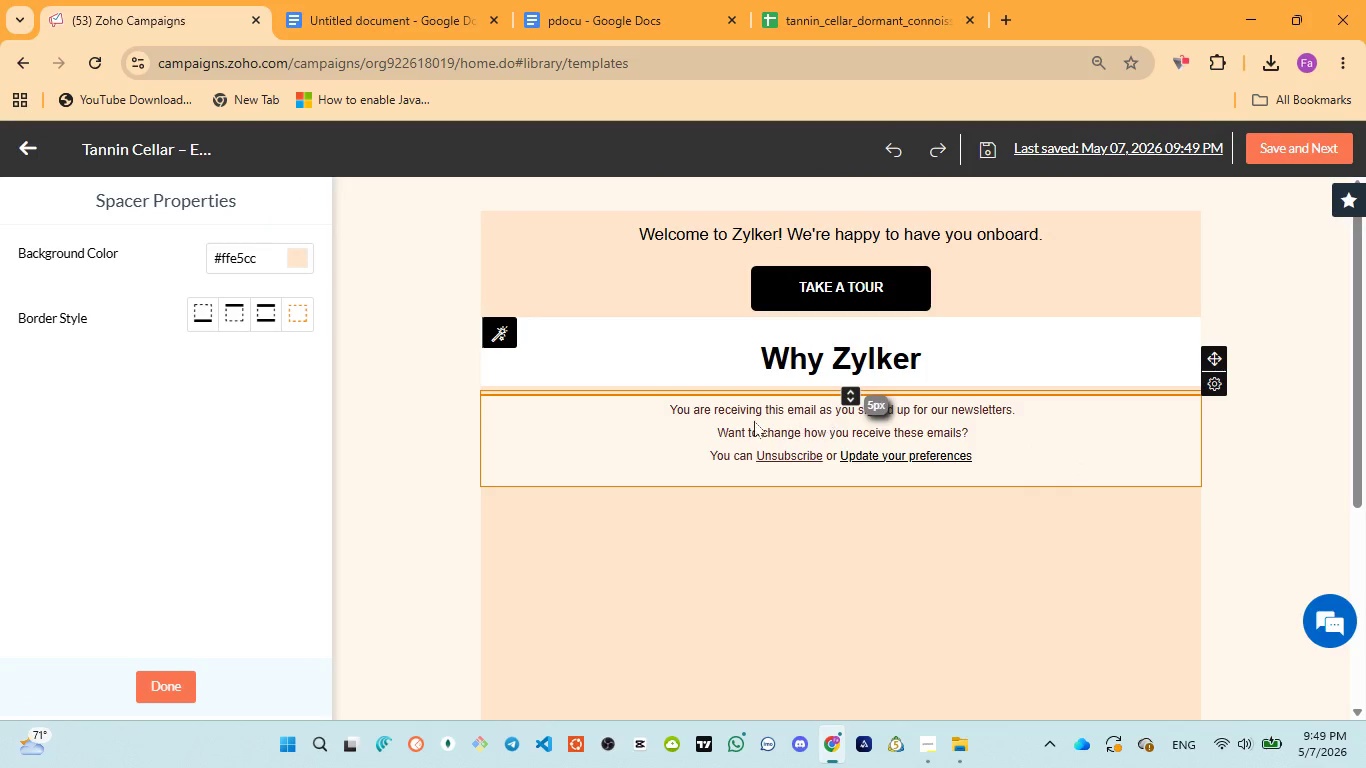 
left_click([671, 407])
 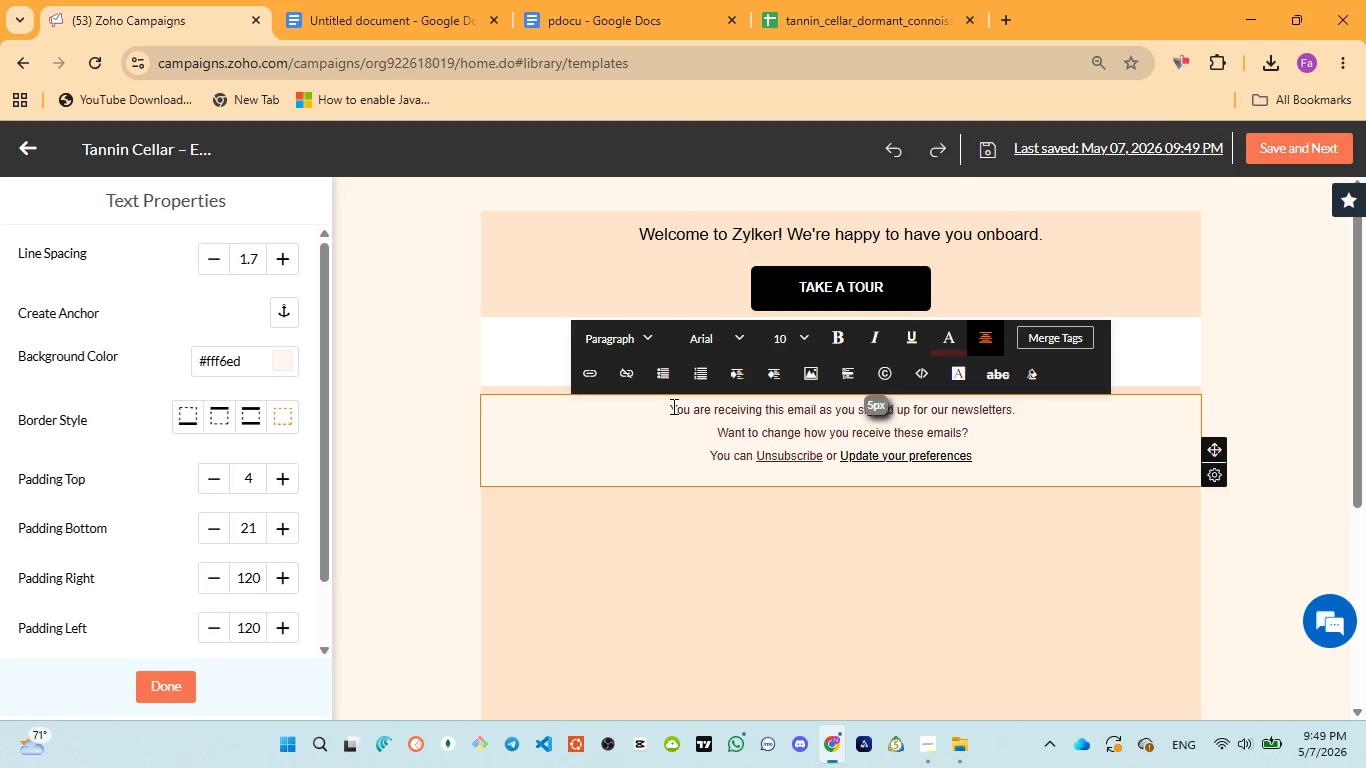 
key(Enter)
 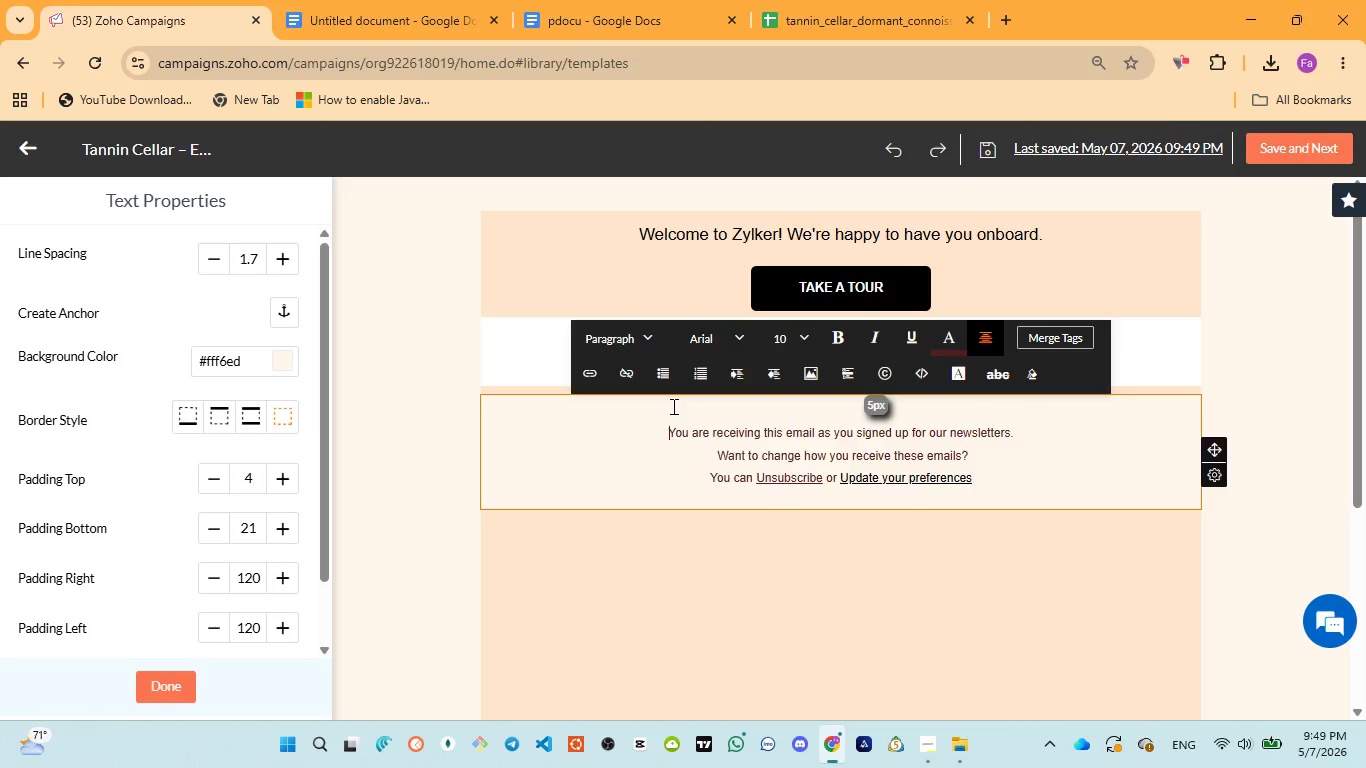 
key(Enter)
 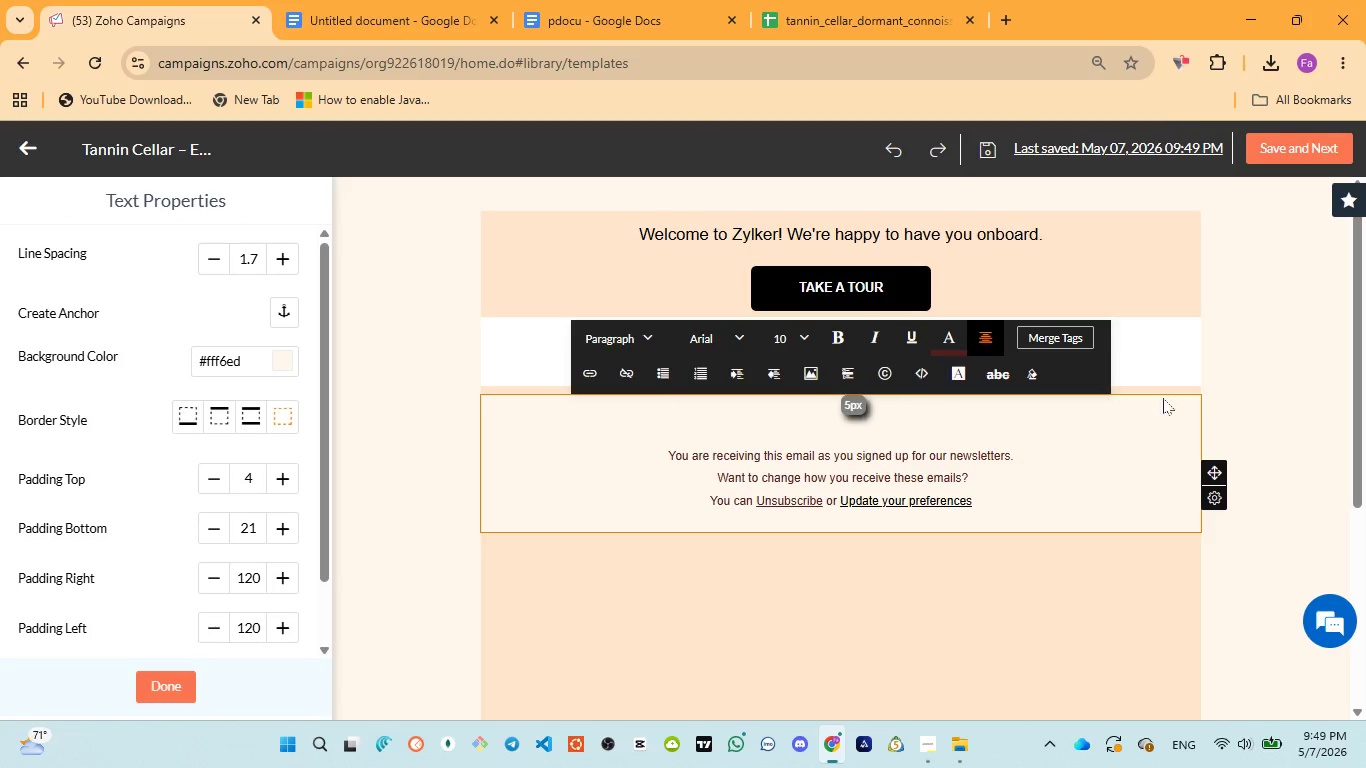 
left_click([1316, 376])
 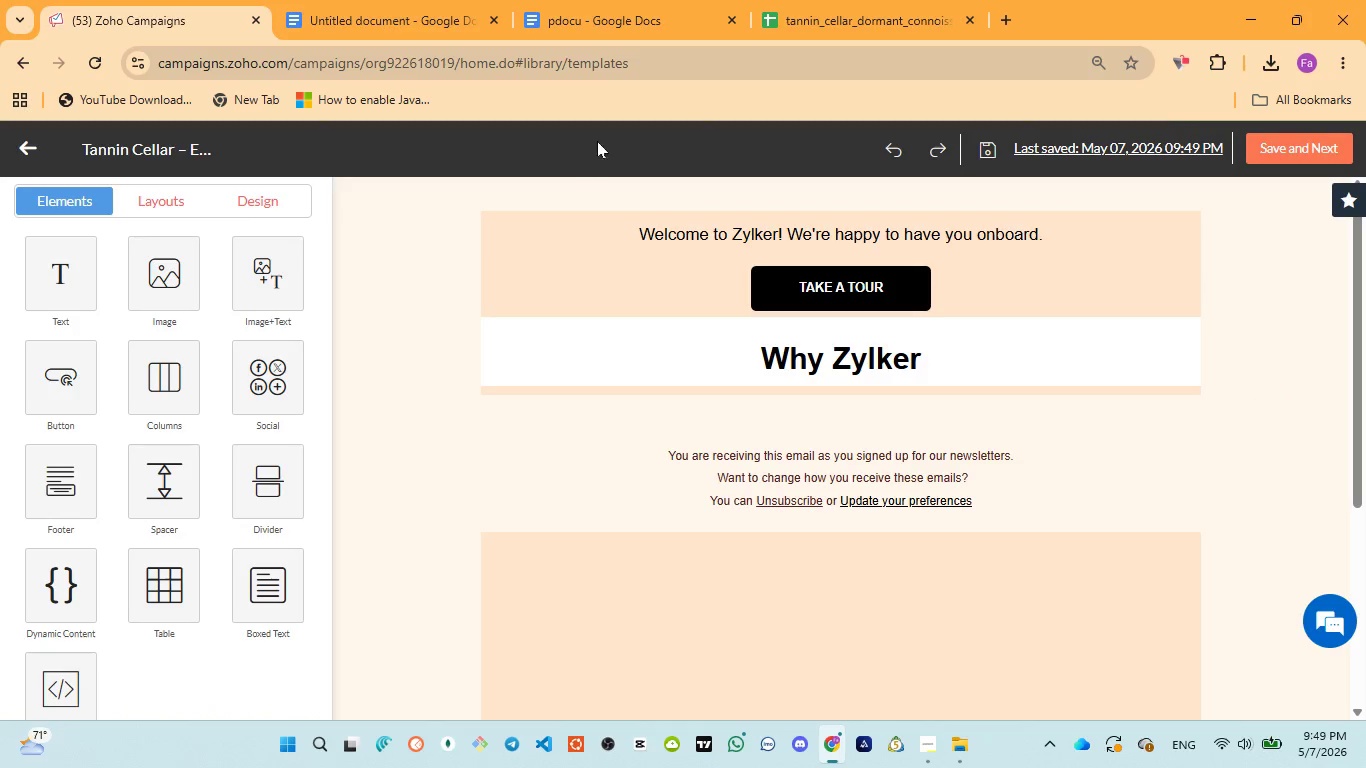 
left_click([1126, 343])
 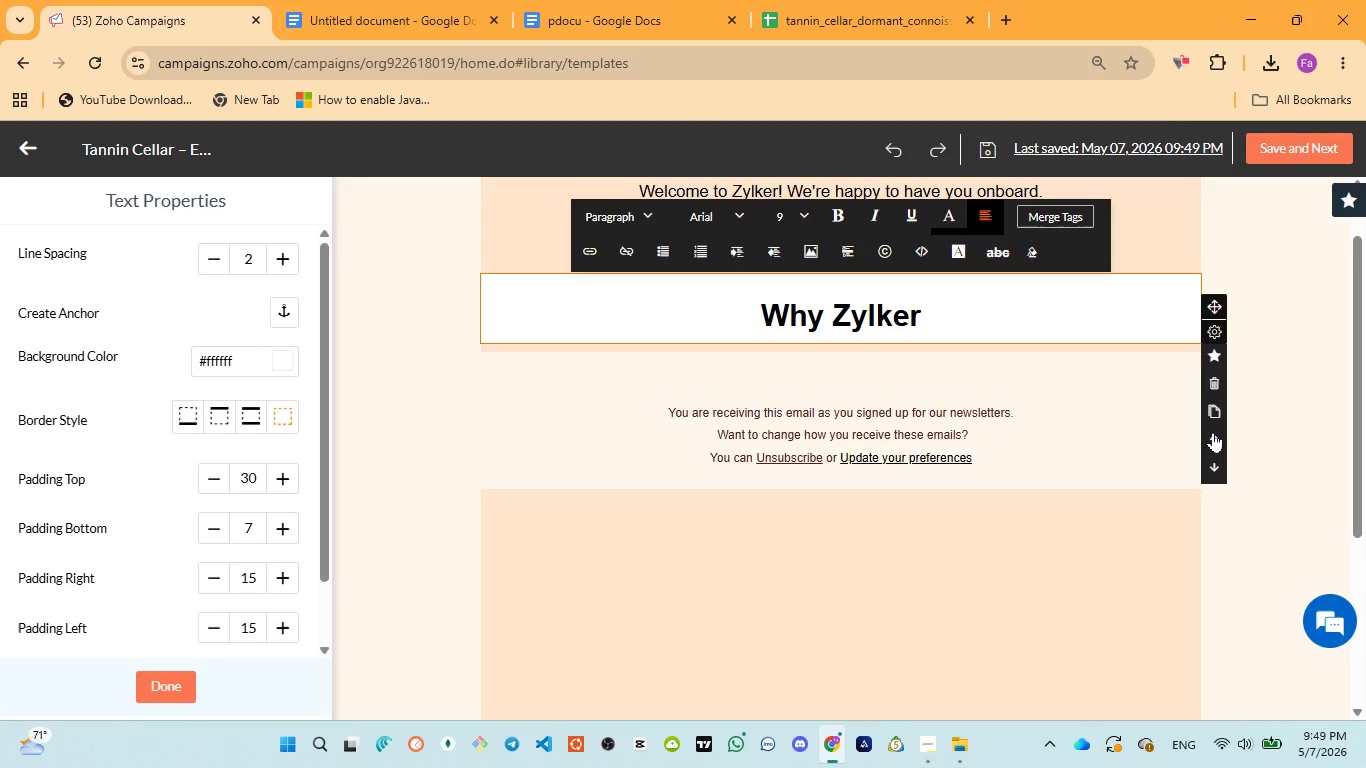 
wait(5.81)
 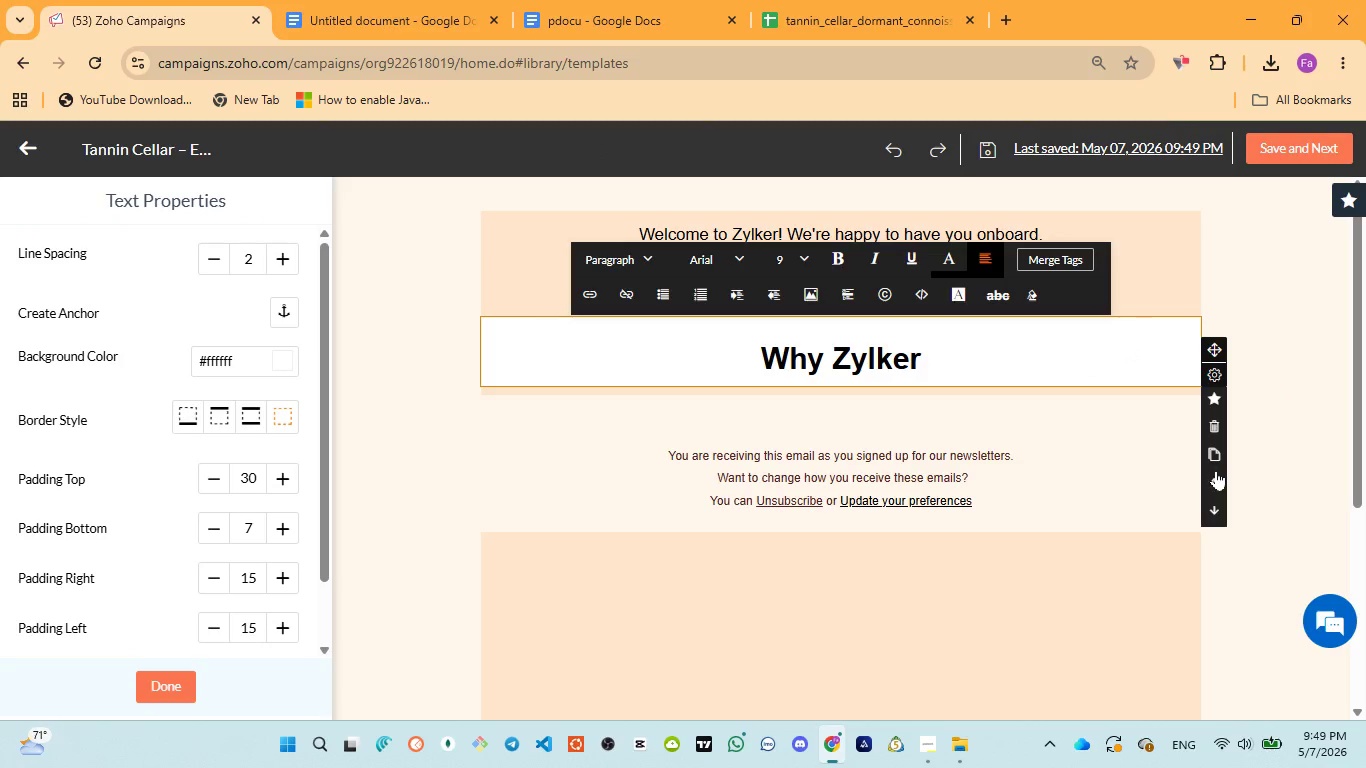 
double_click([1213, 432])
 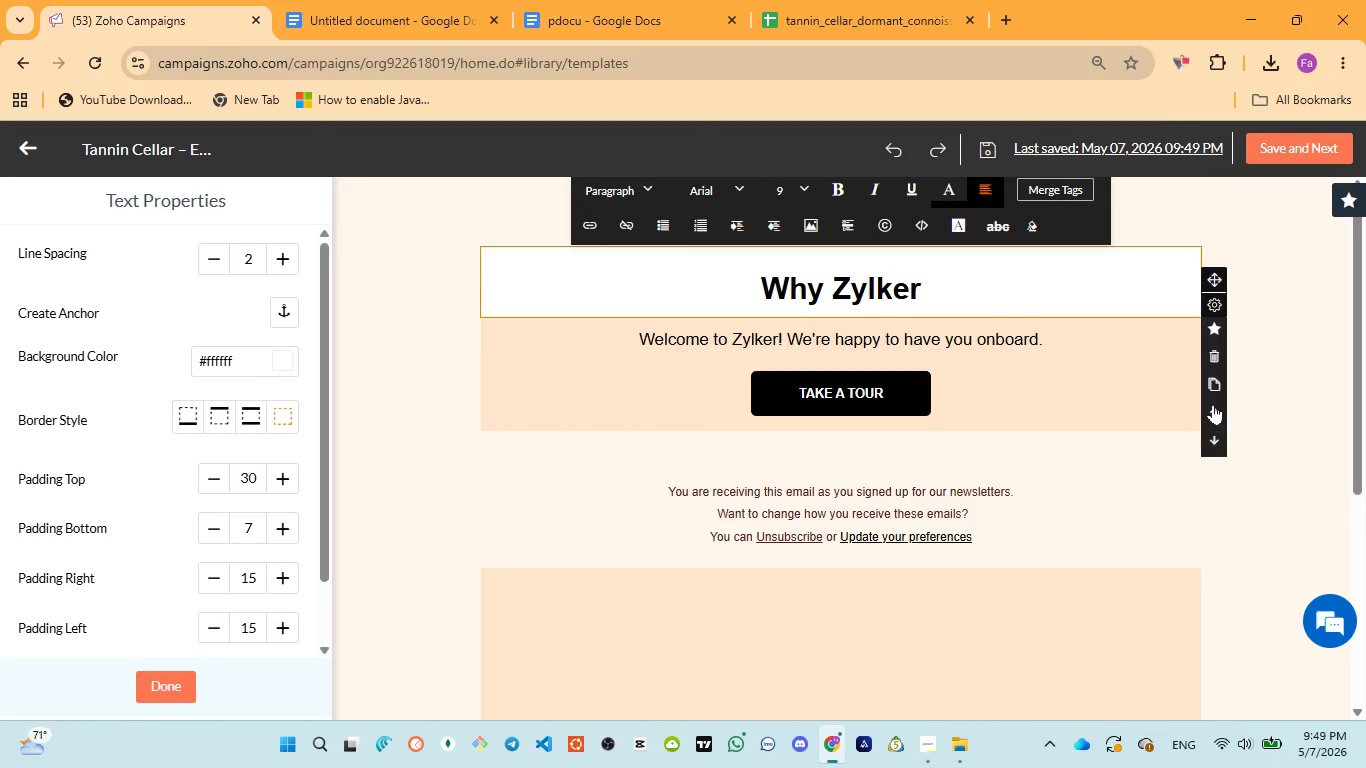 
left_click([1213, 399])
 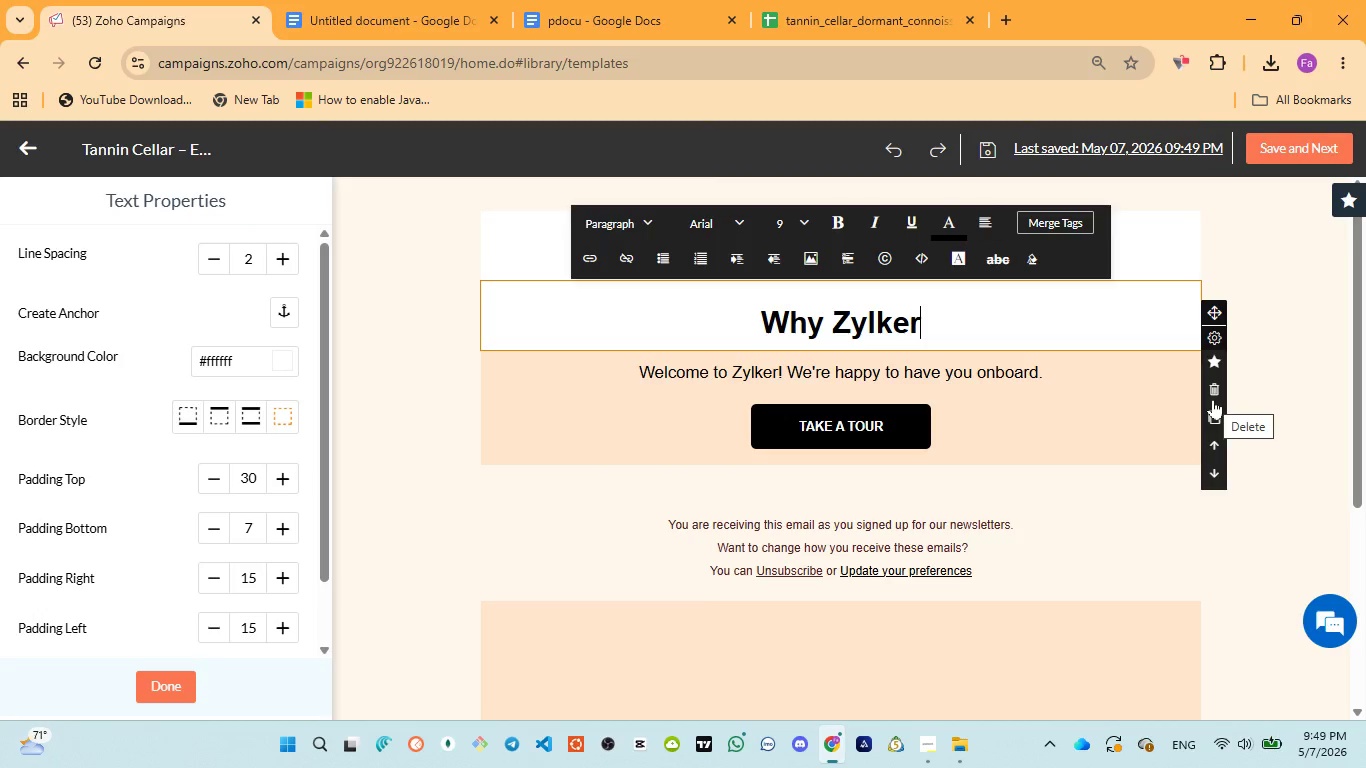 
left_click([1210, 383])
 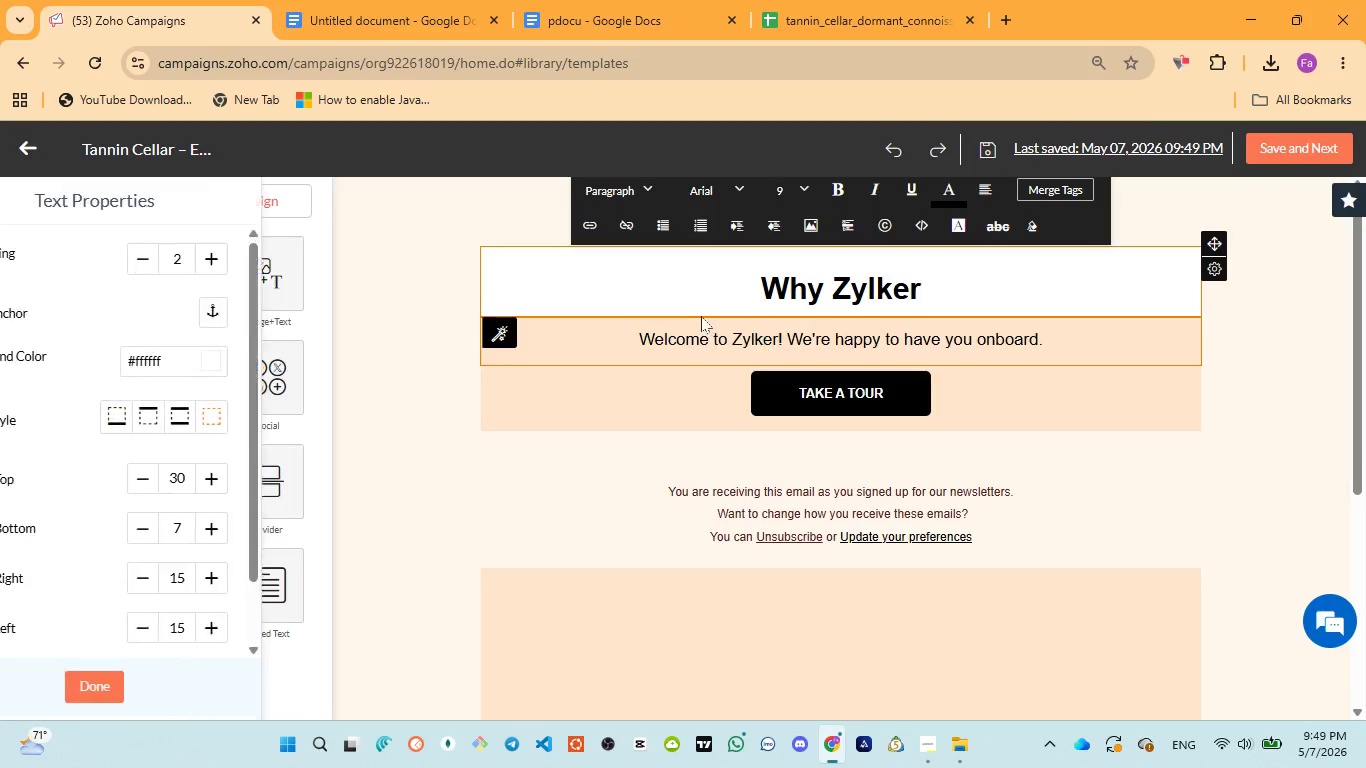 
left_click([685, 293])
 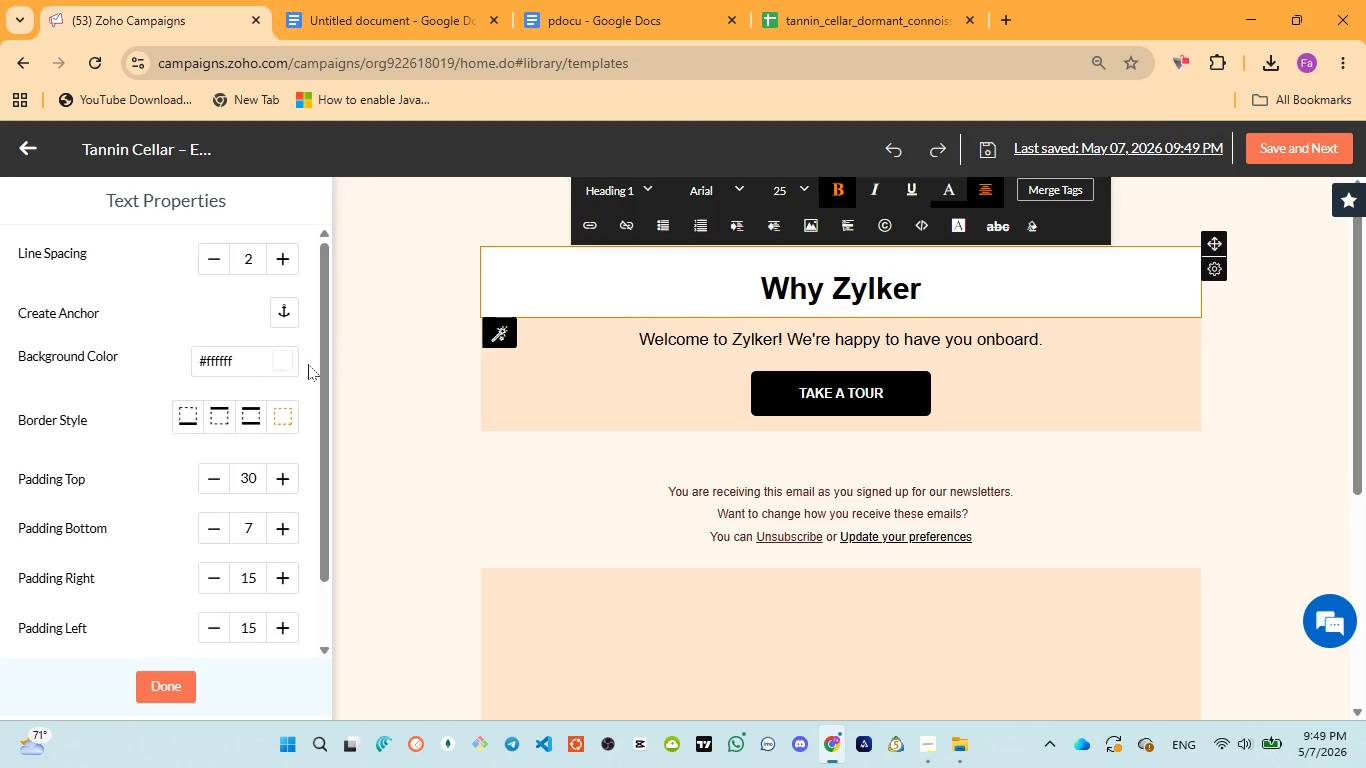 
left_click([287, 364])
 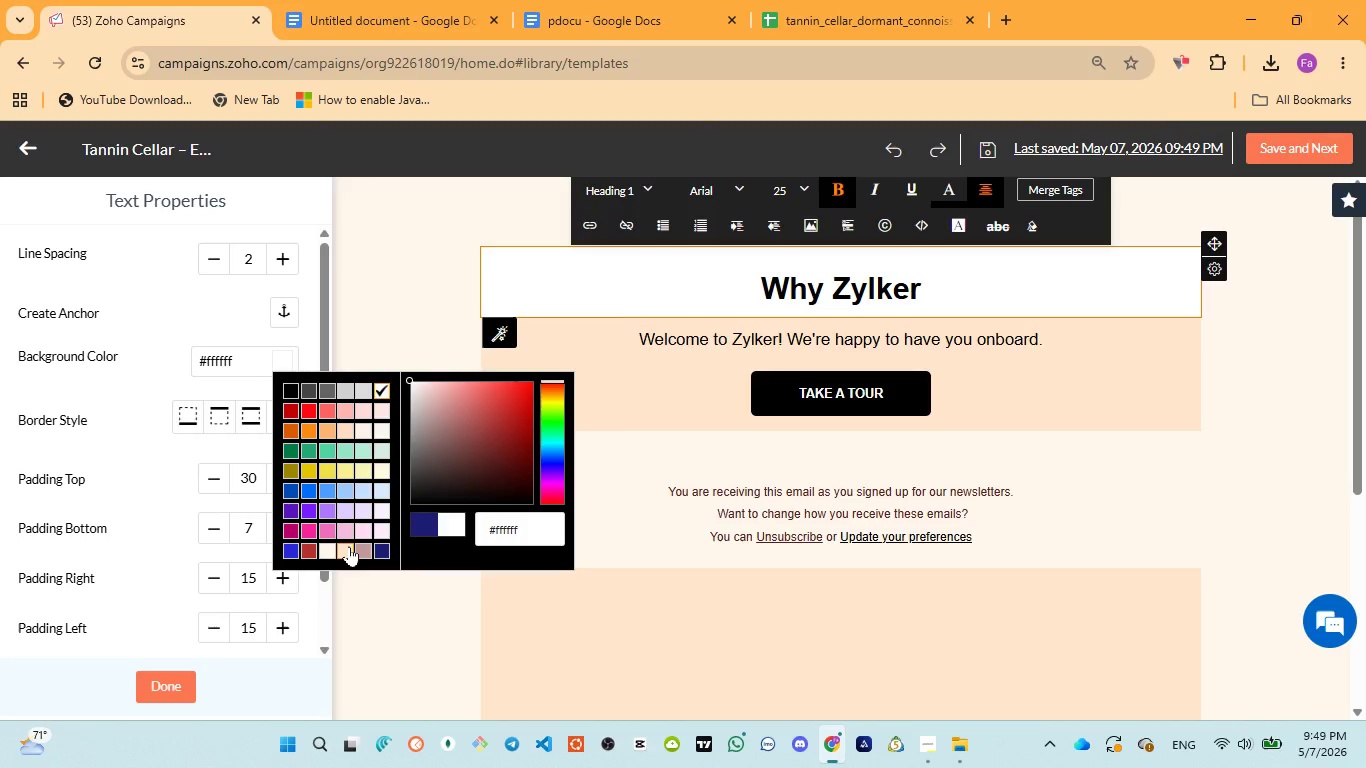 
left_click([349, 546])
 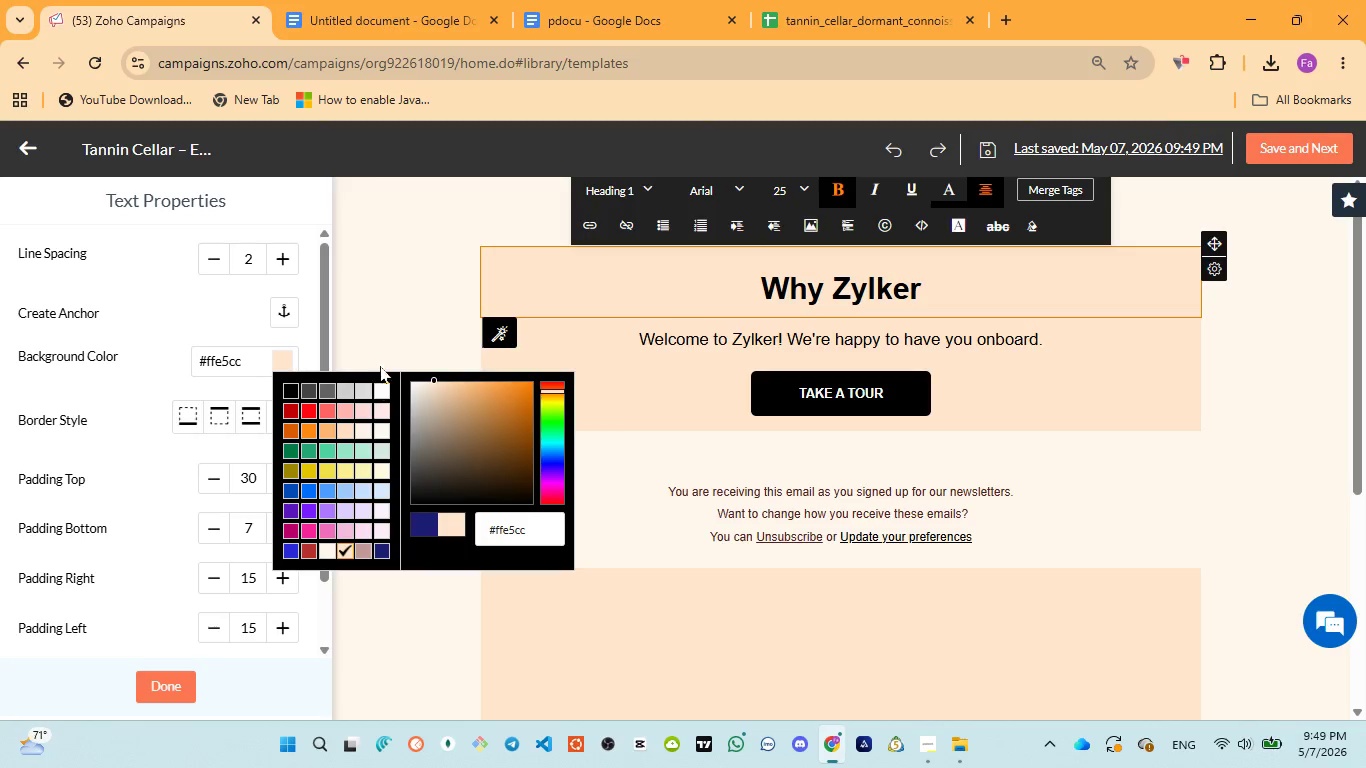 
left_click([422, 302])
 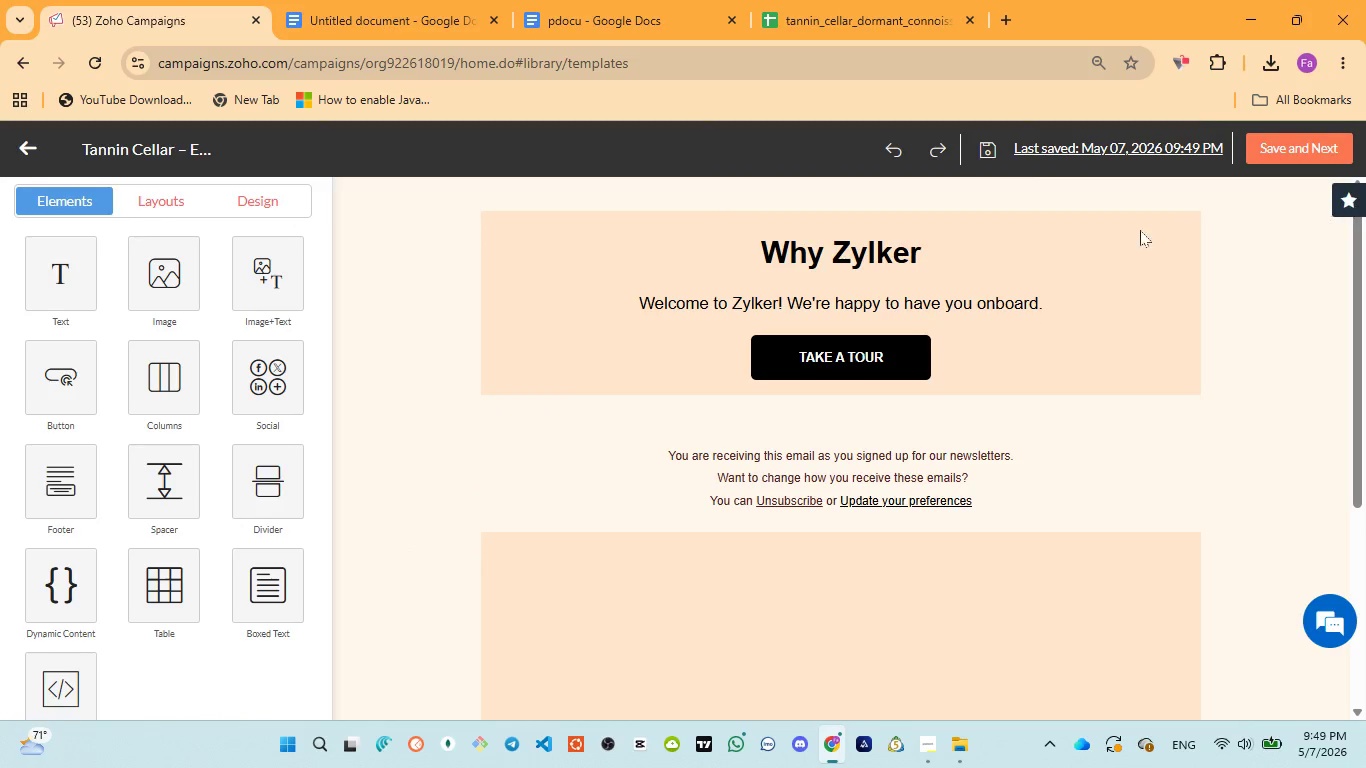 
left_click([591, 0])
 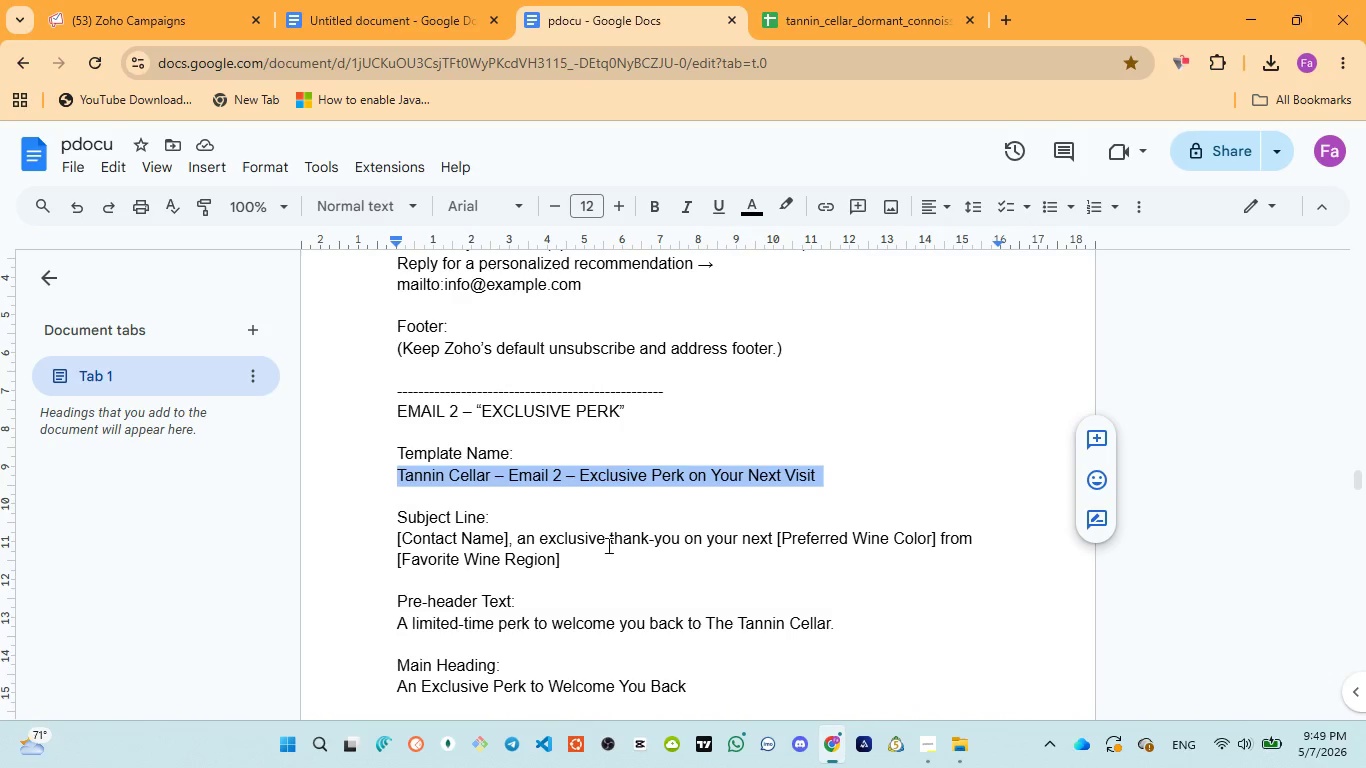 
scroll: coordinate [602, 570], scroll_direction: down, amount: 2.0
 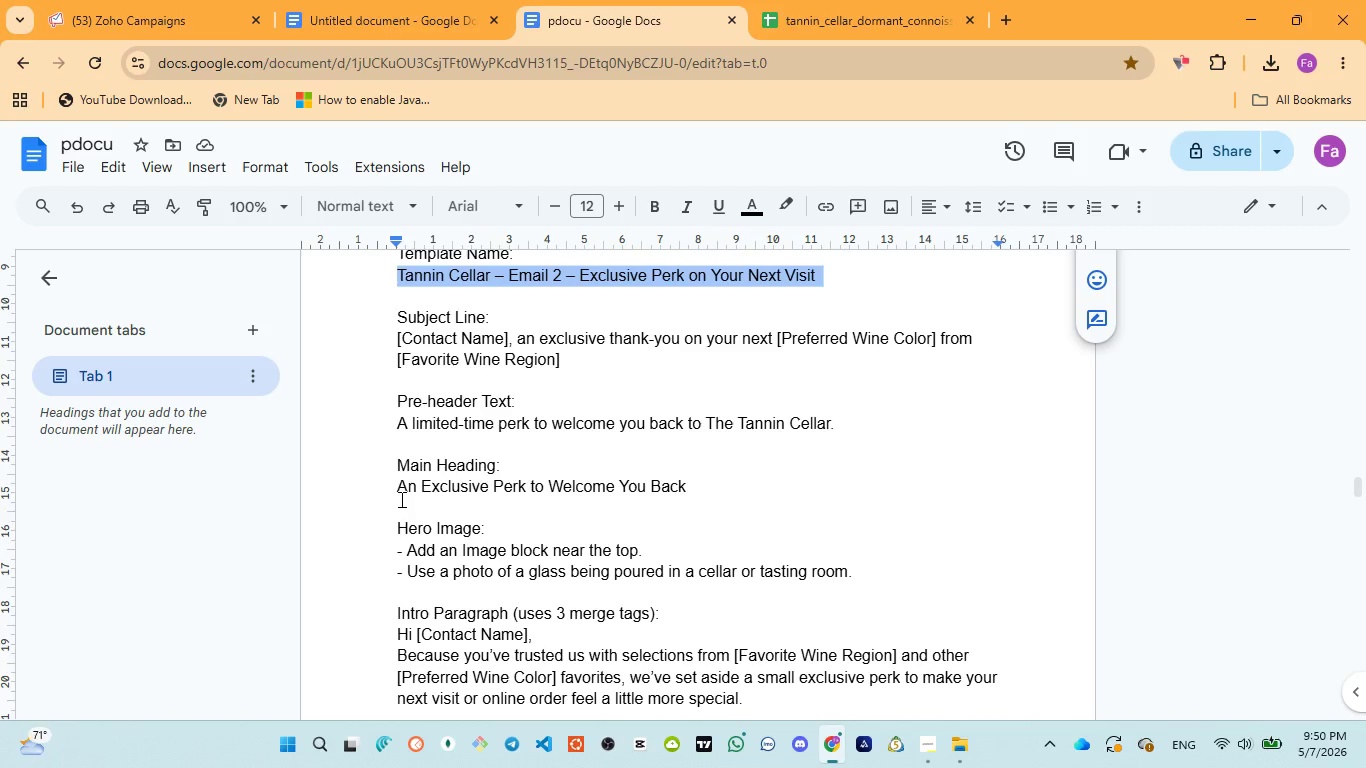 
left_click_drag(start_coordinate=[397, 491], to_coordinate=[705, 488])
 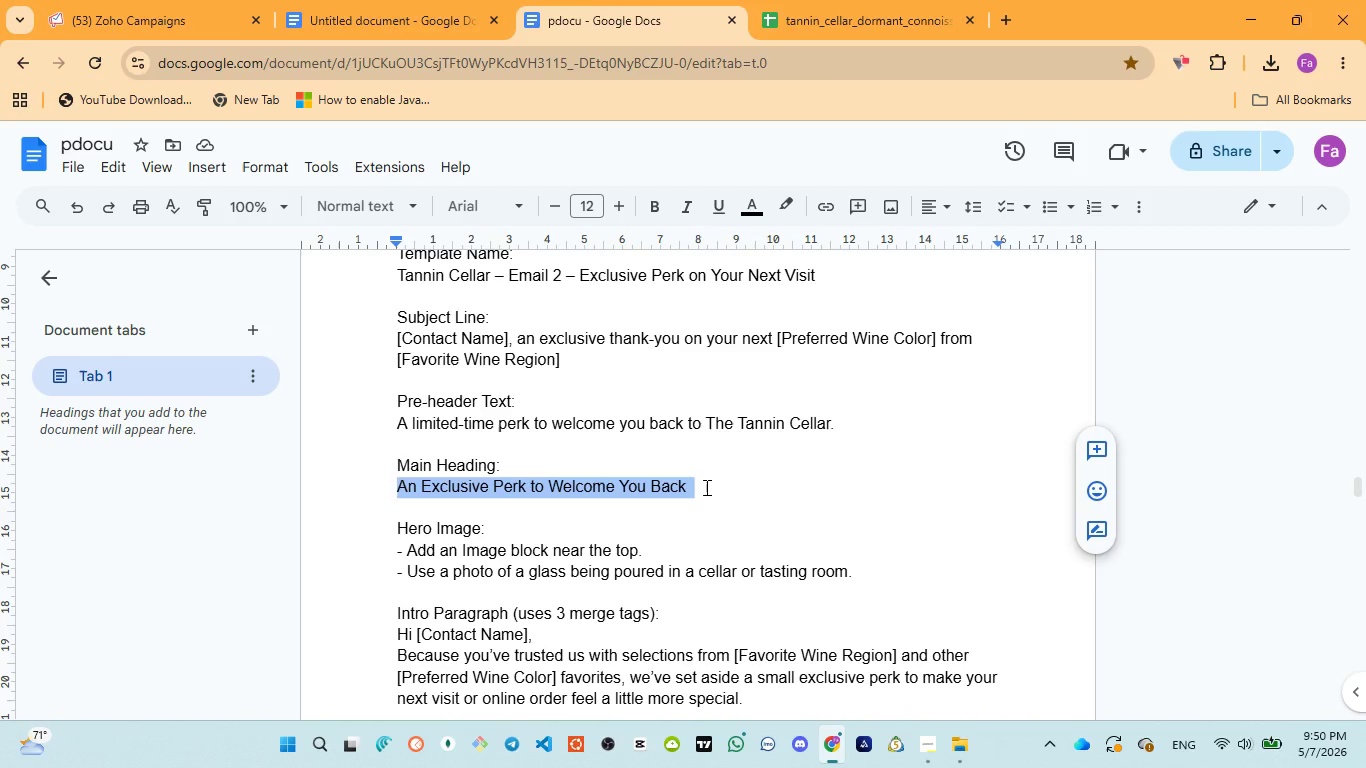 
key(Control+C)
 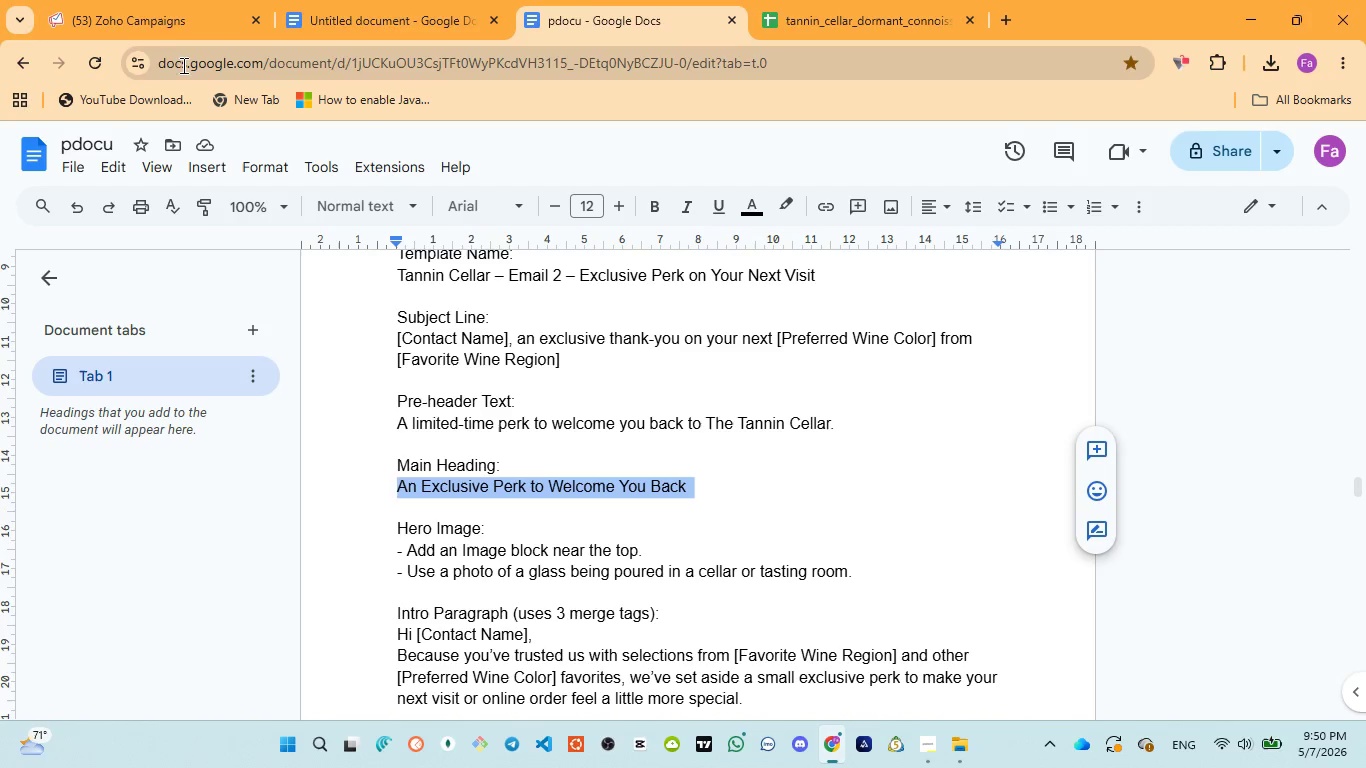 
left_click([160, 11])
 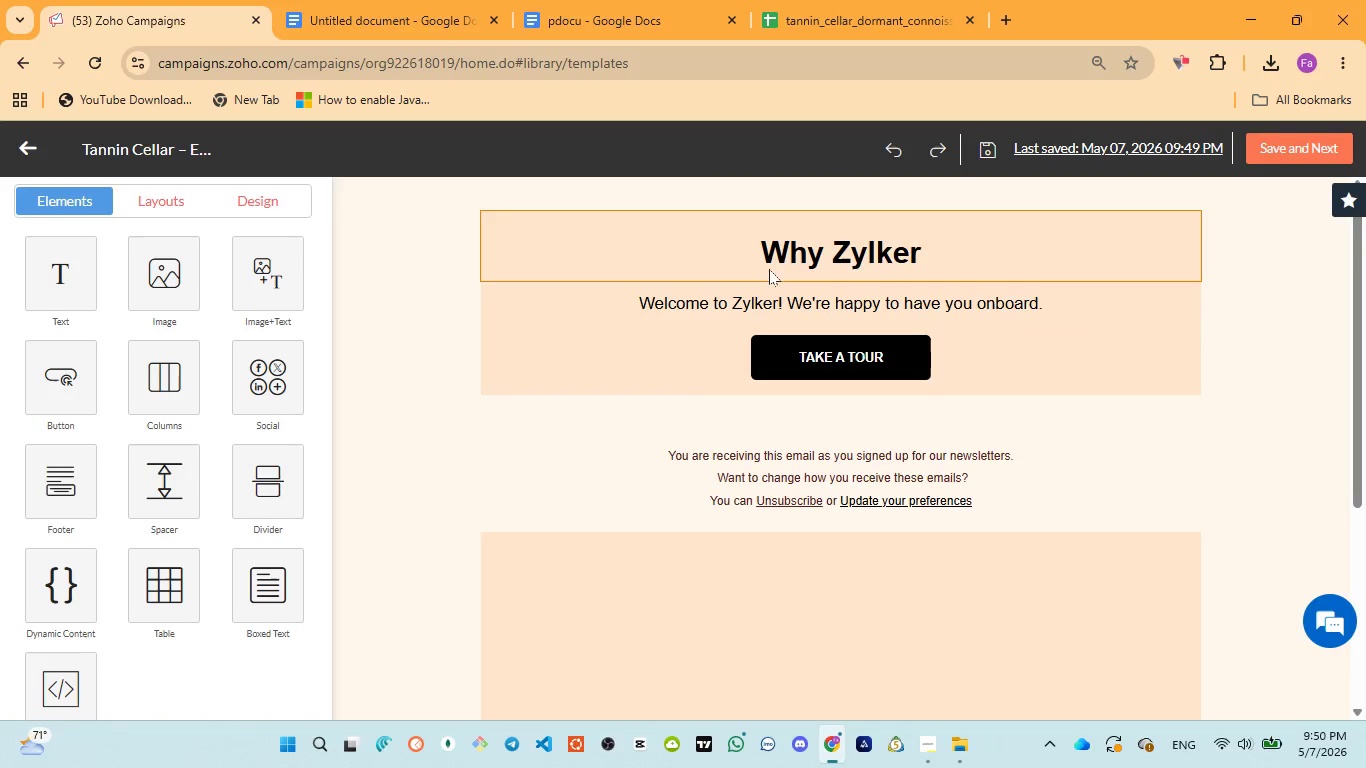 
left_click([782, 263])
 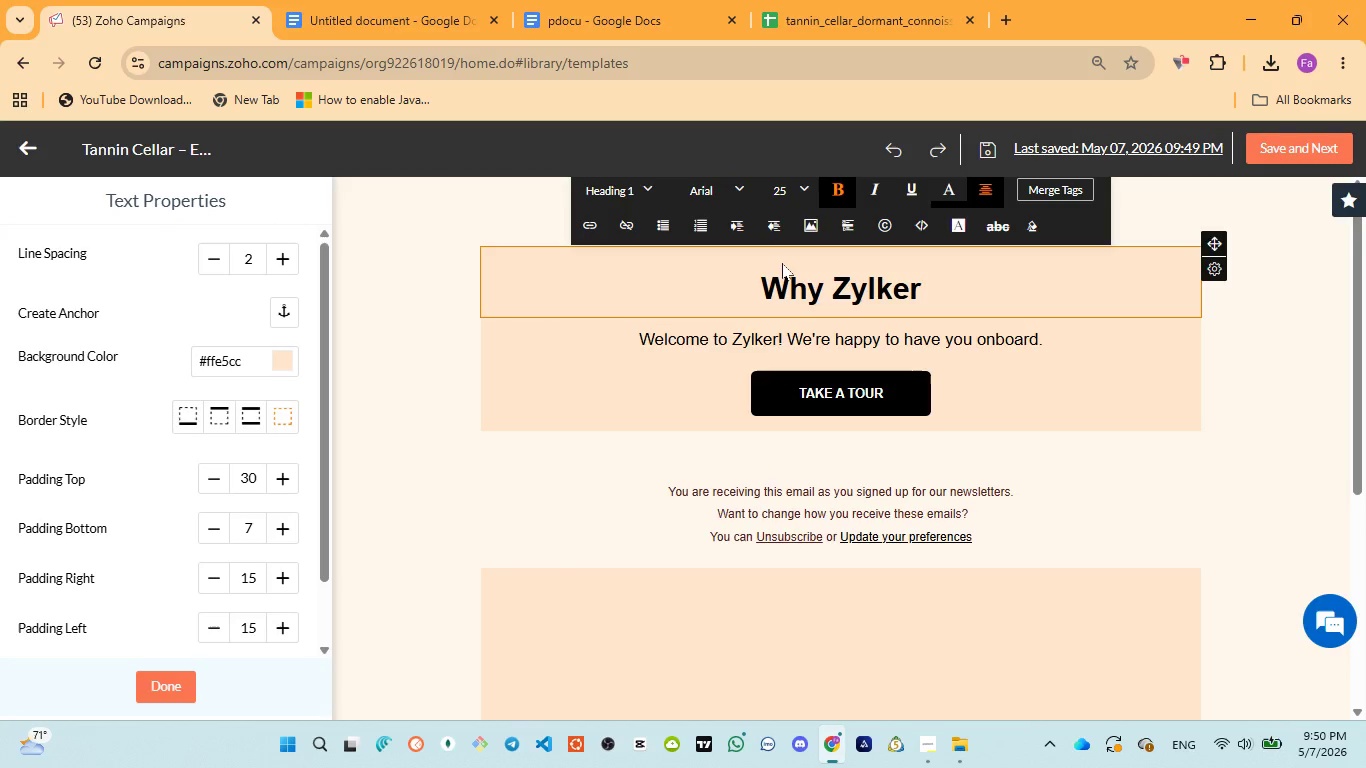 
key(Control+A)
 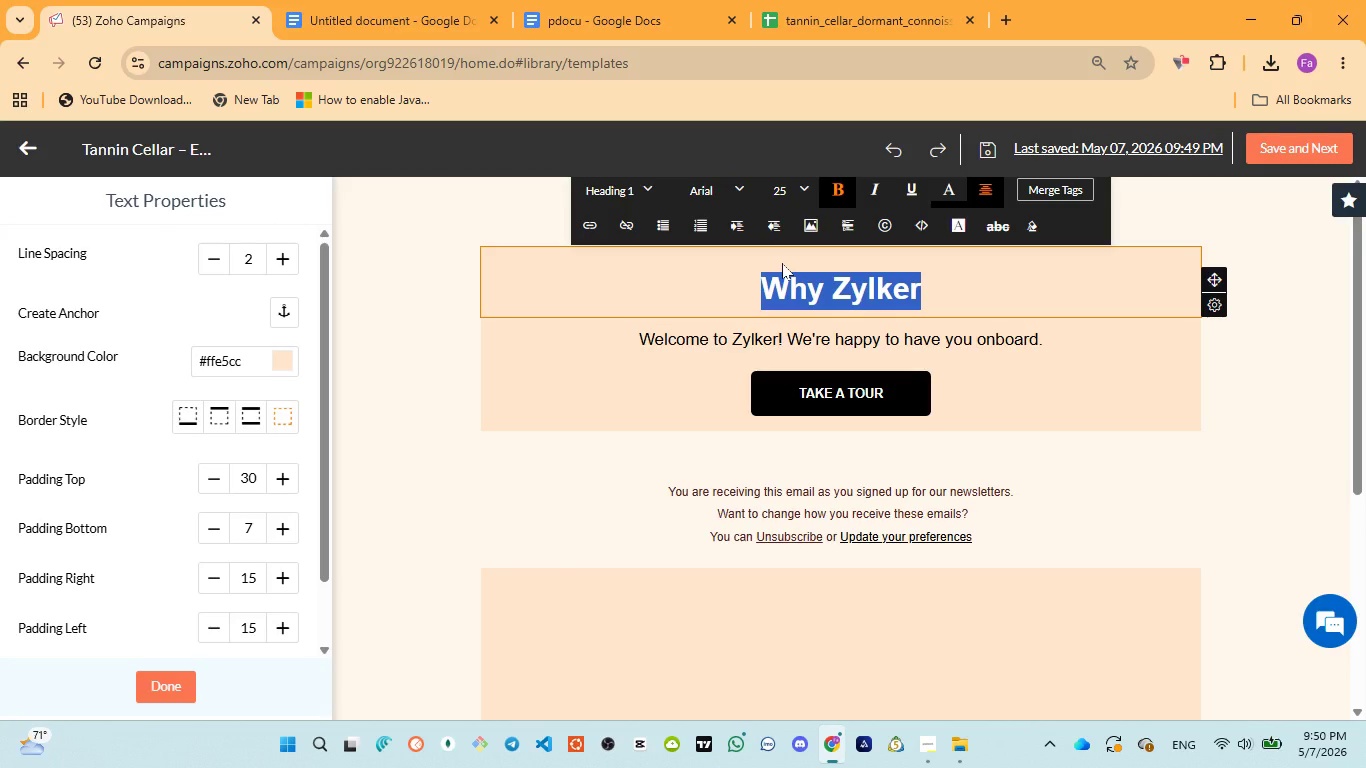 
key(Control+V)
 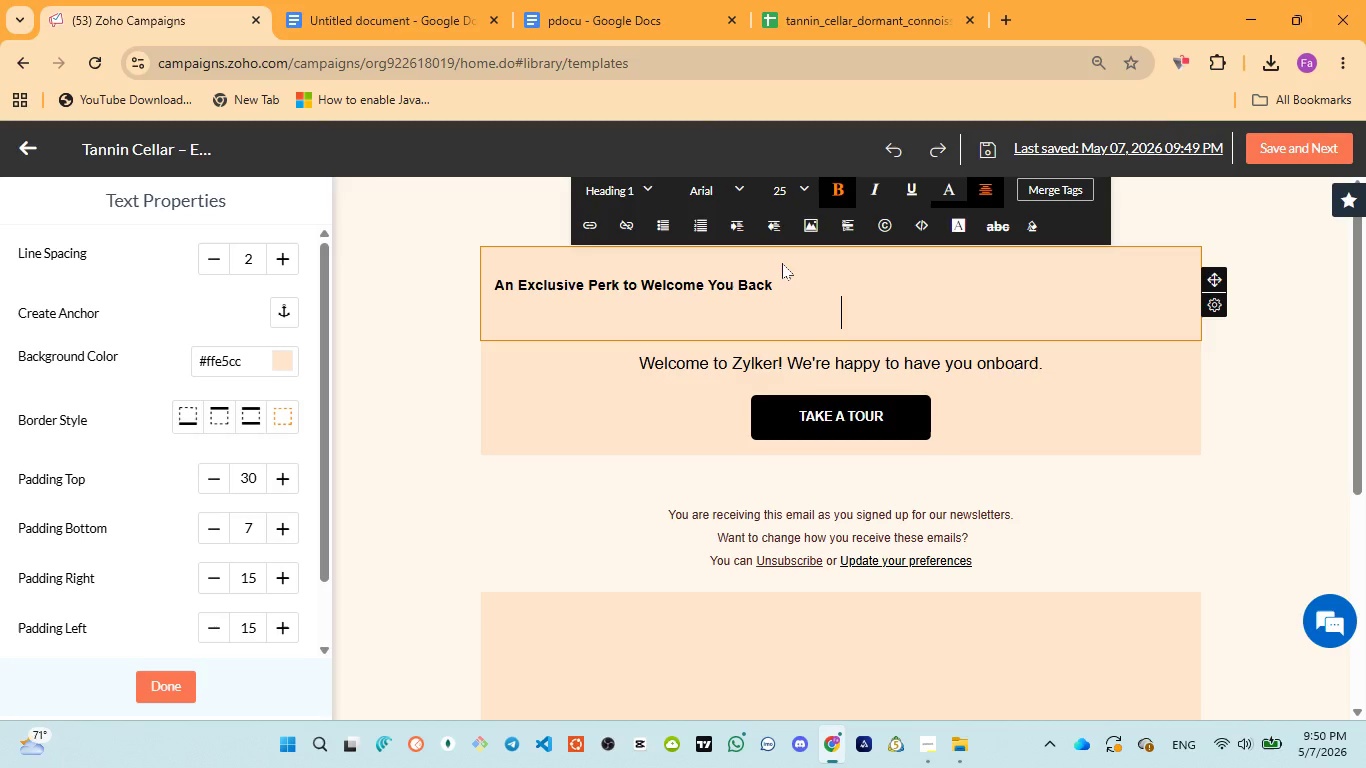 
key(Backspace)
 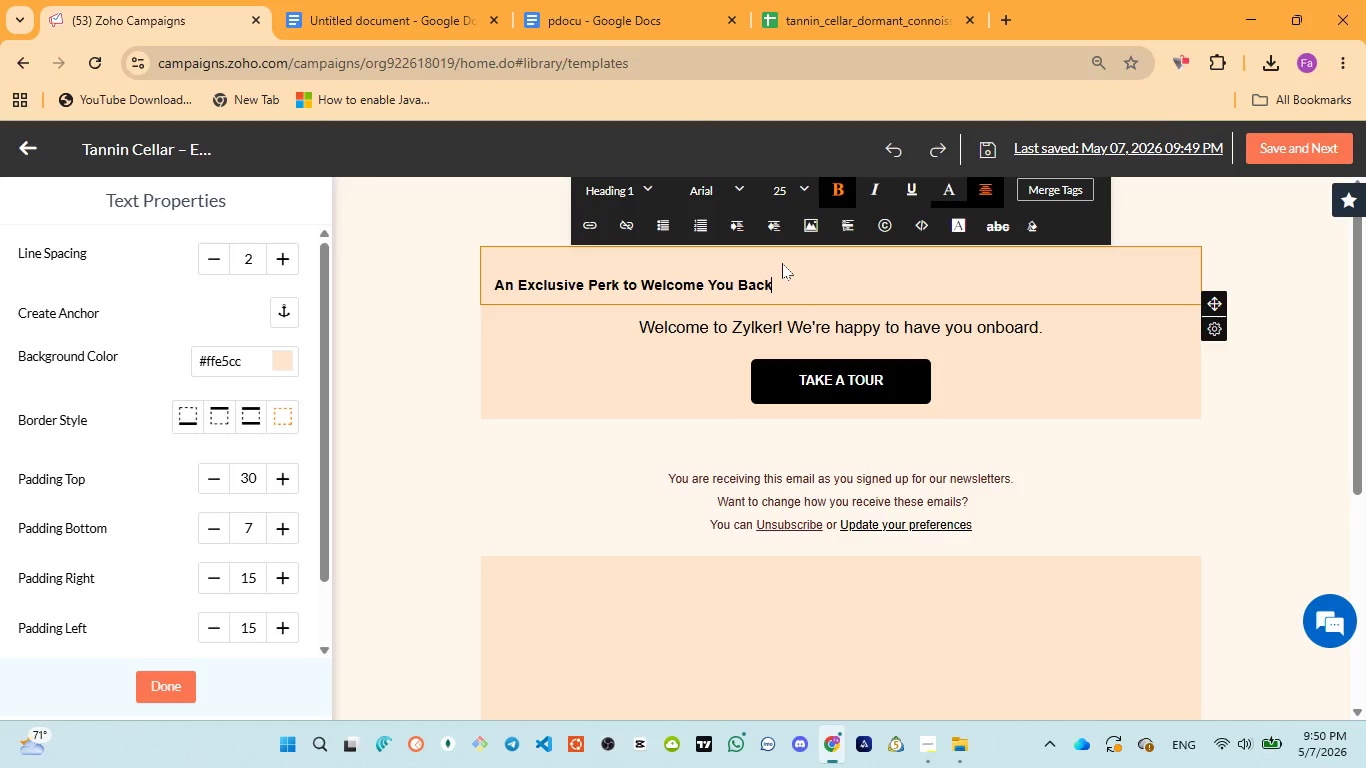 
key(Control+A)
 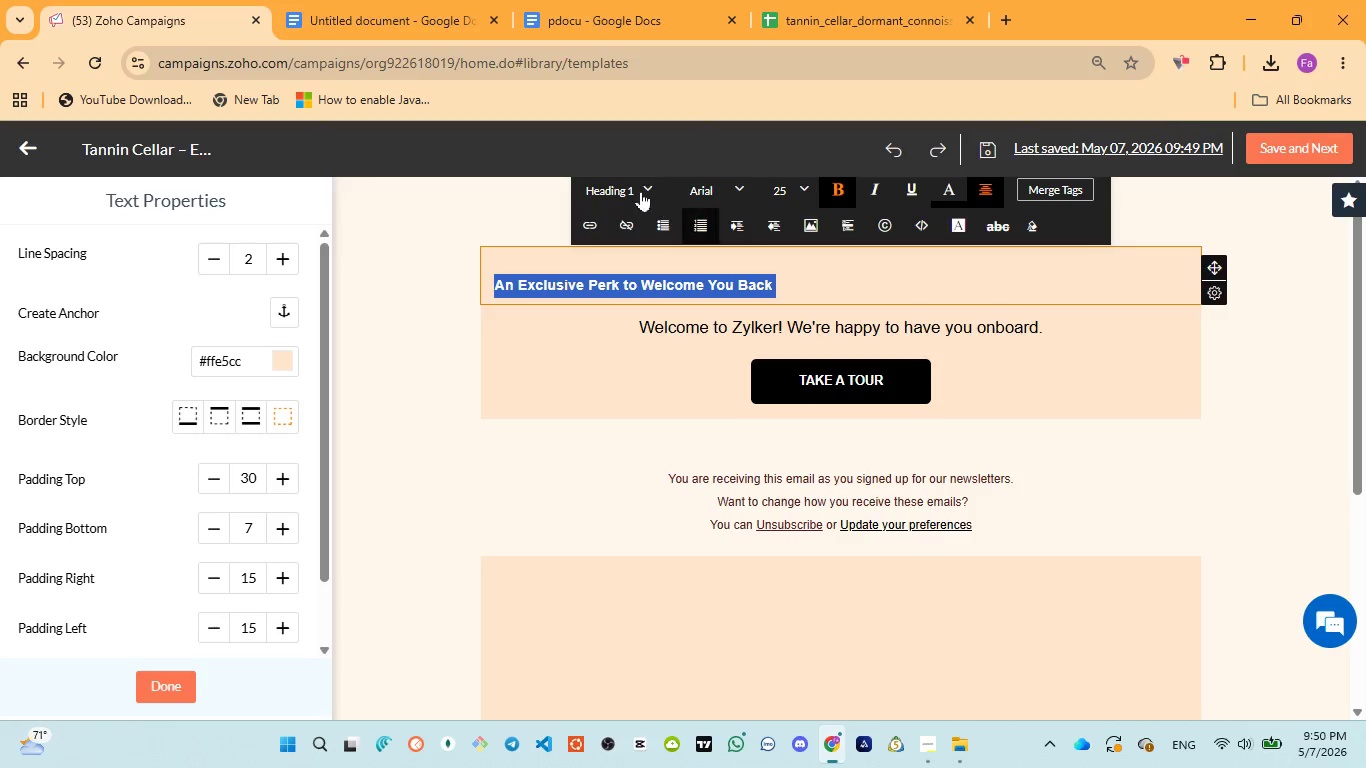 
left_click([621, 181])
 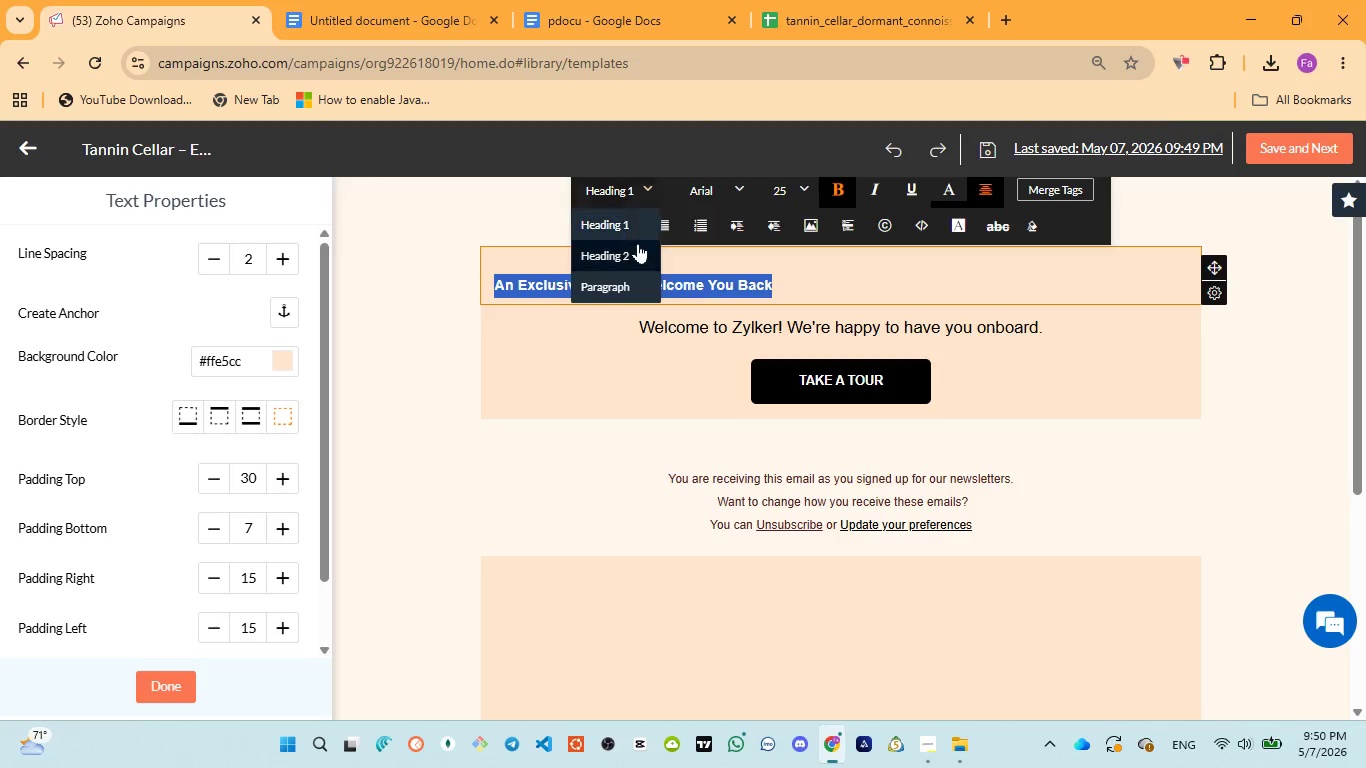 
left_click([632, 254])
 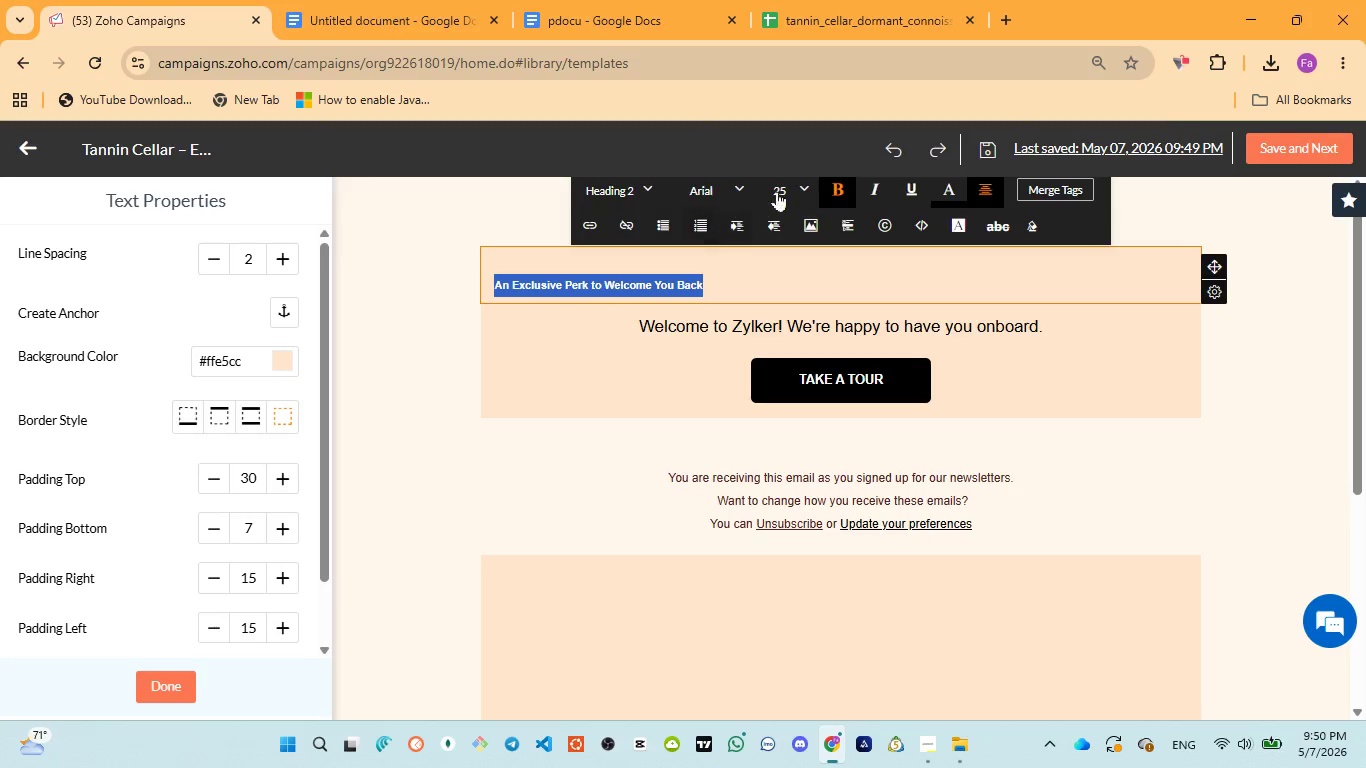 
left_click([784, 188])
 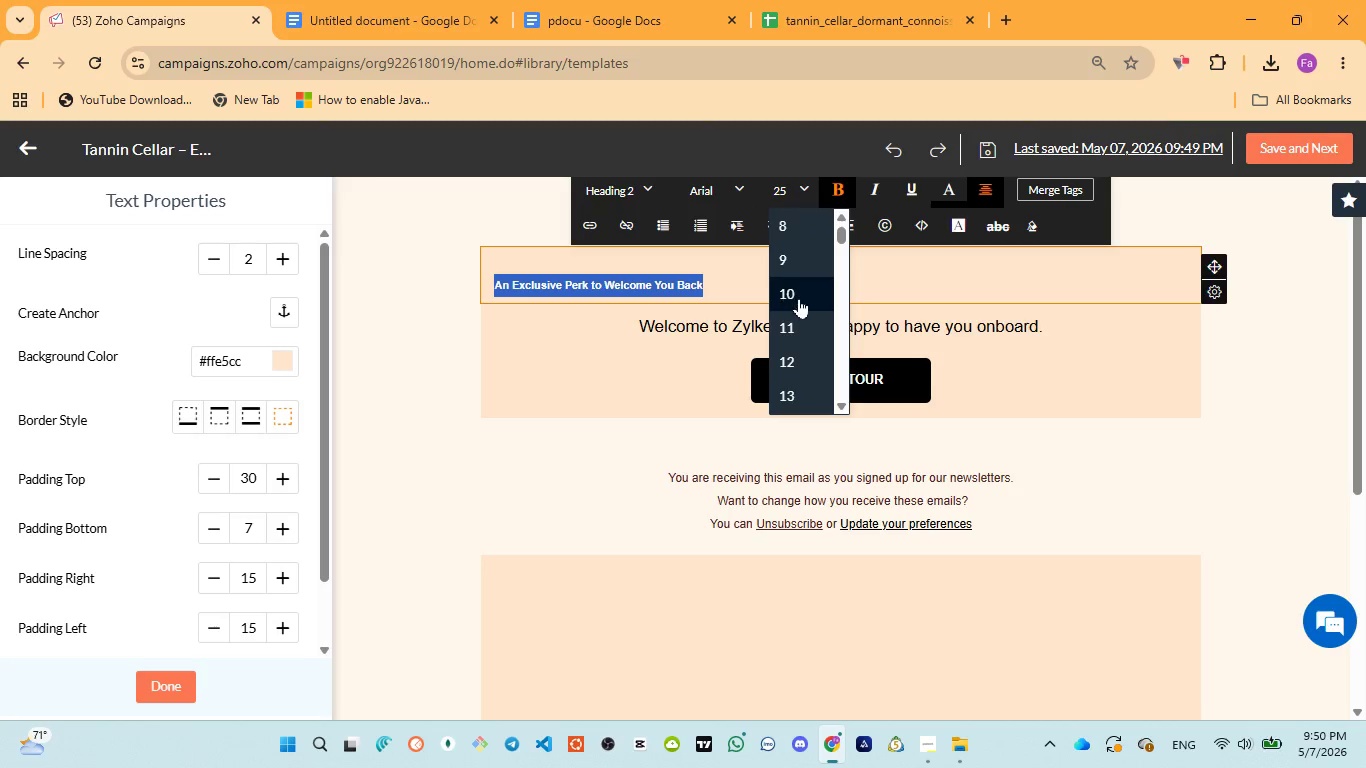 
scroll: coordinate [800, 300], scroll_direction: down, amount: 1.0
 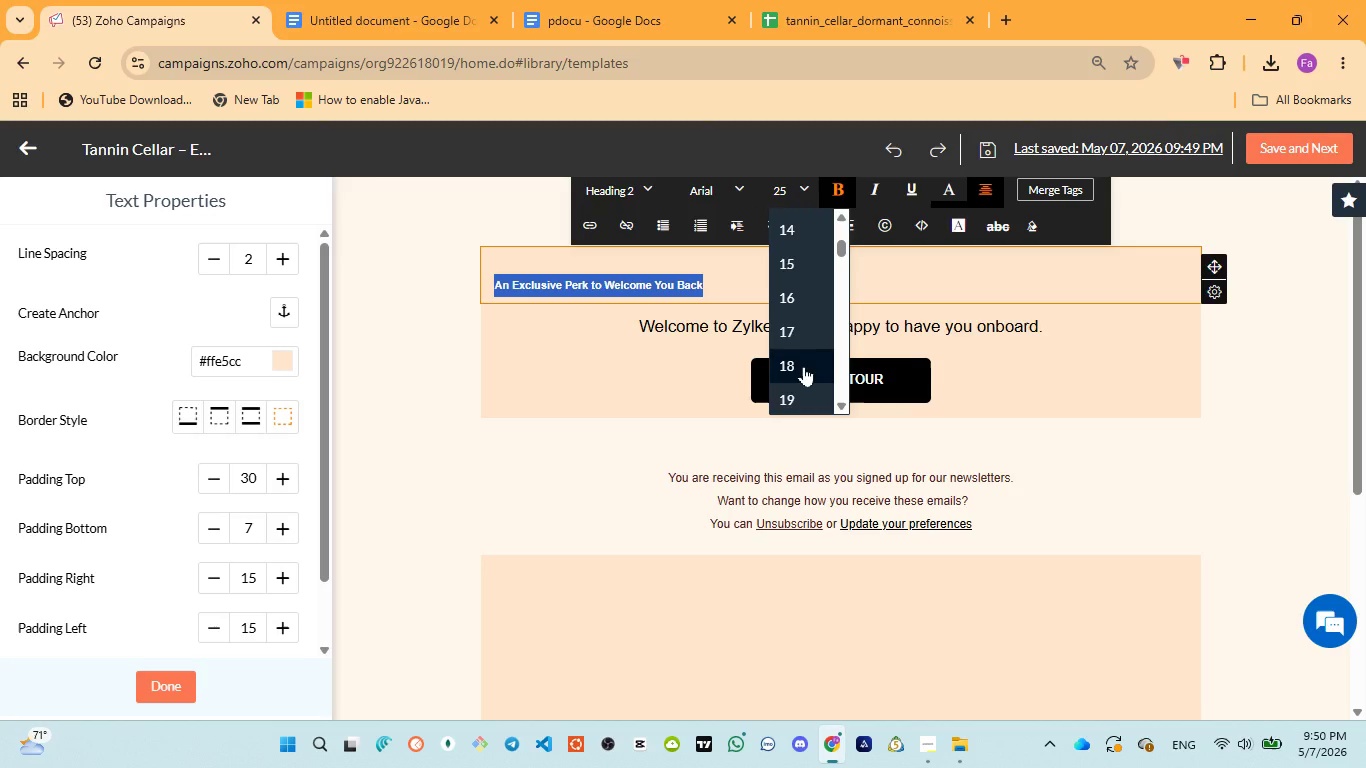 
left_click([806, 364])
 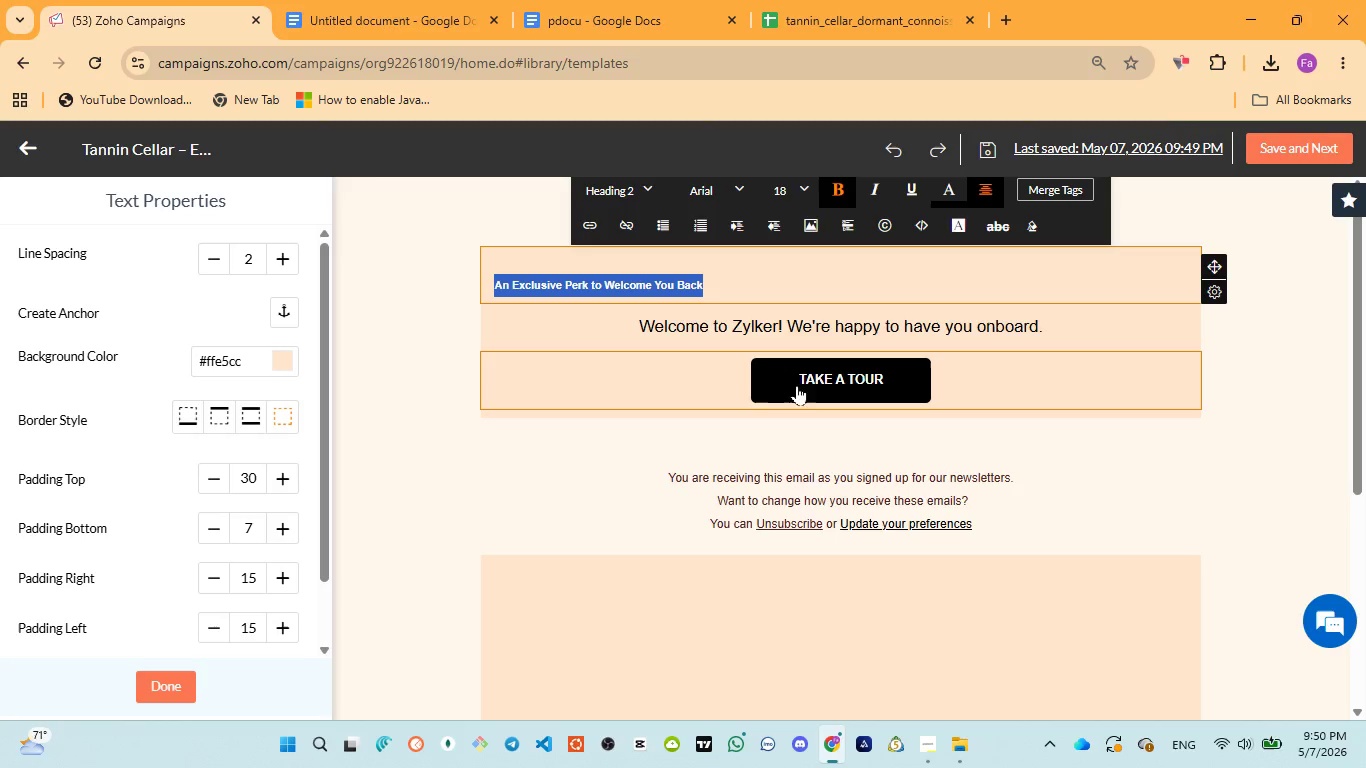 
left_click([777, 323])
 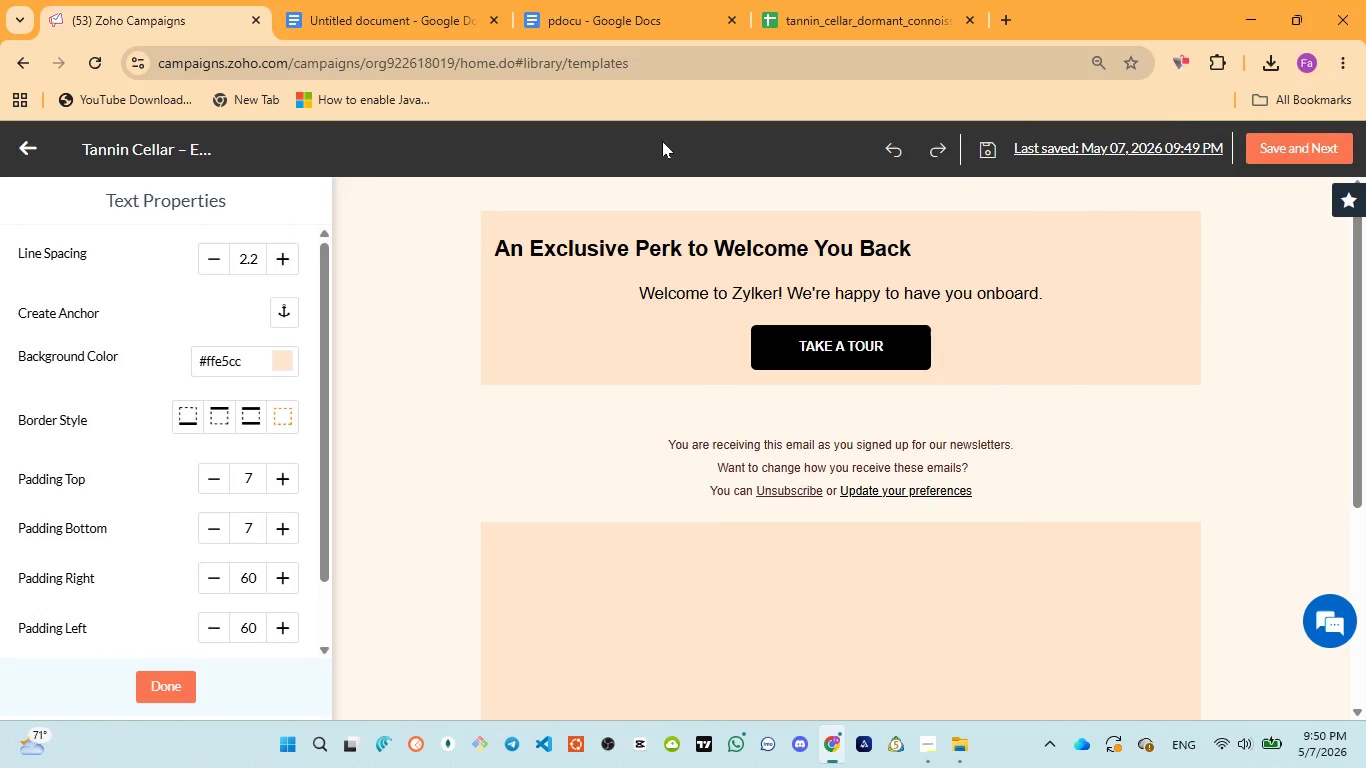 
left_click([606, 18])
 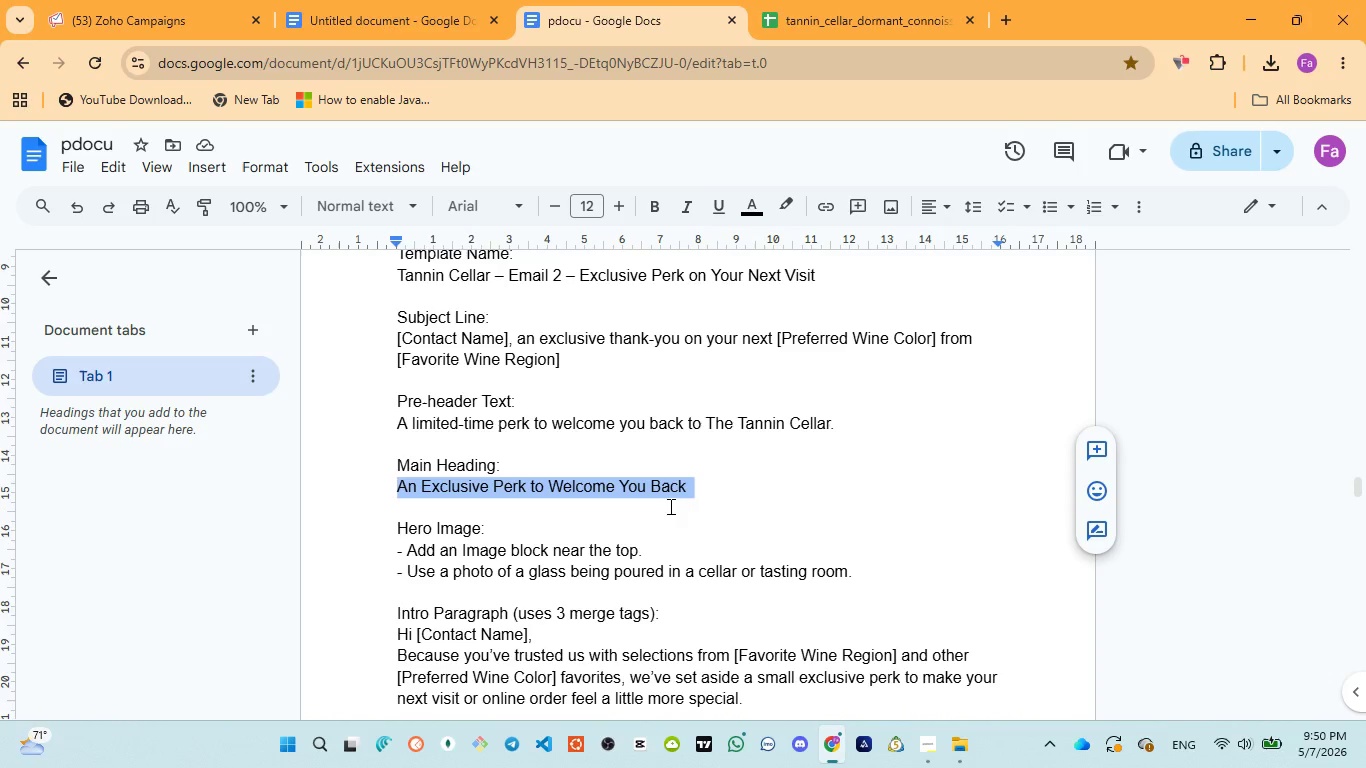 
scroll: coordinate [547, 529], scroll_direction: down, amount: 2.0
 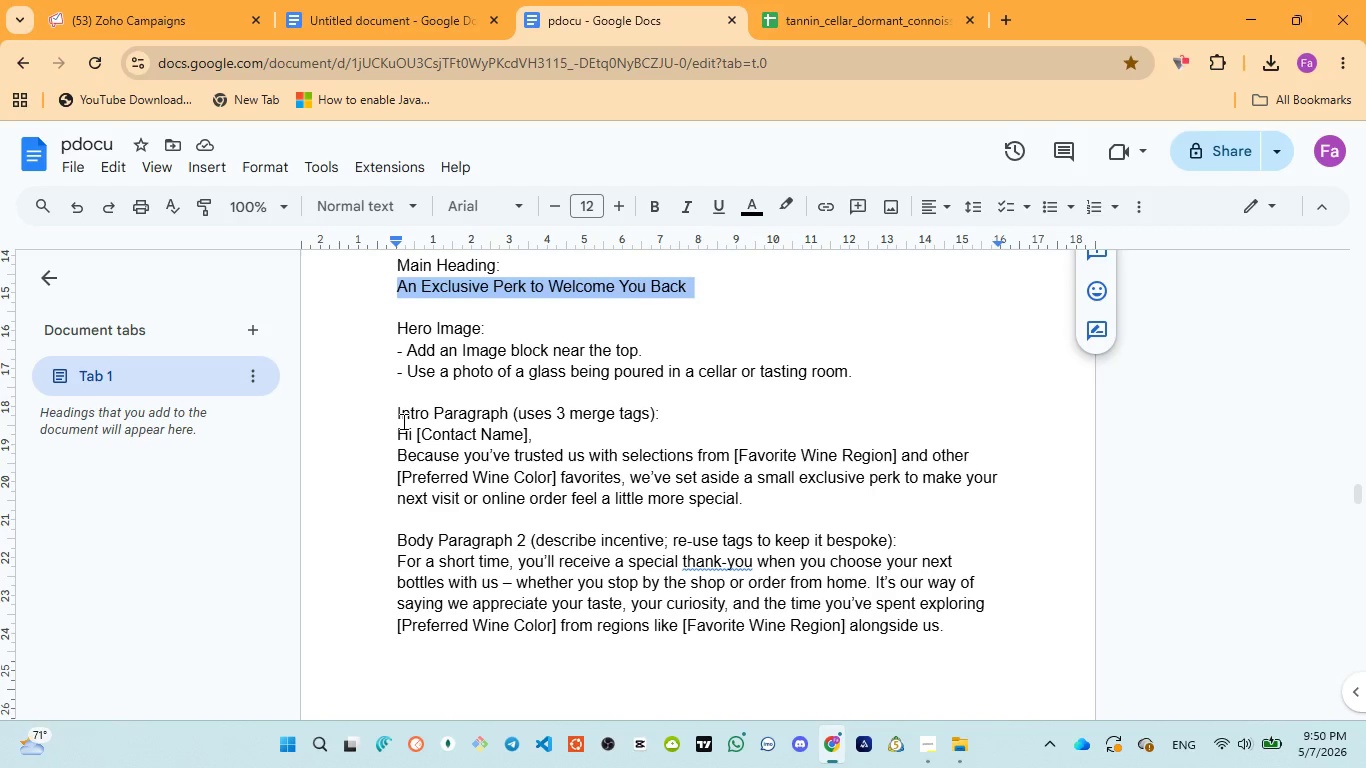 
left_click_drag(start_coordinate=[398, 429], to_coordinate=[1011, 528])
 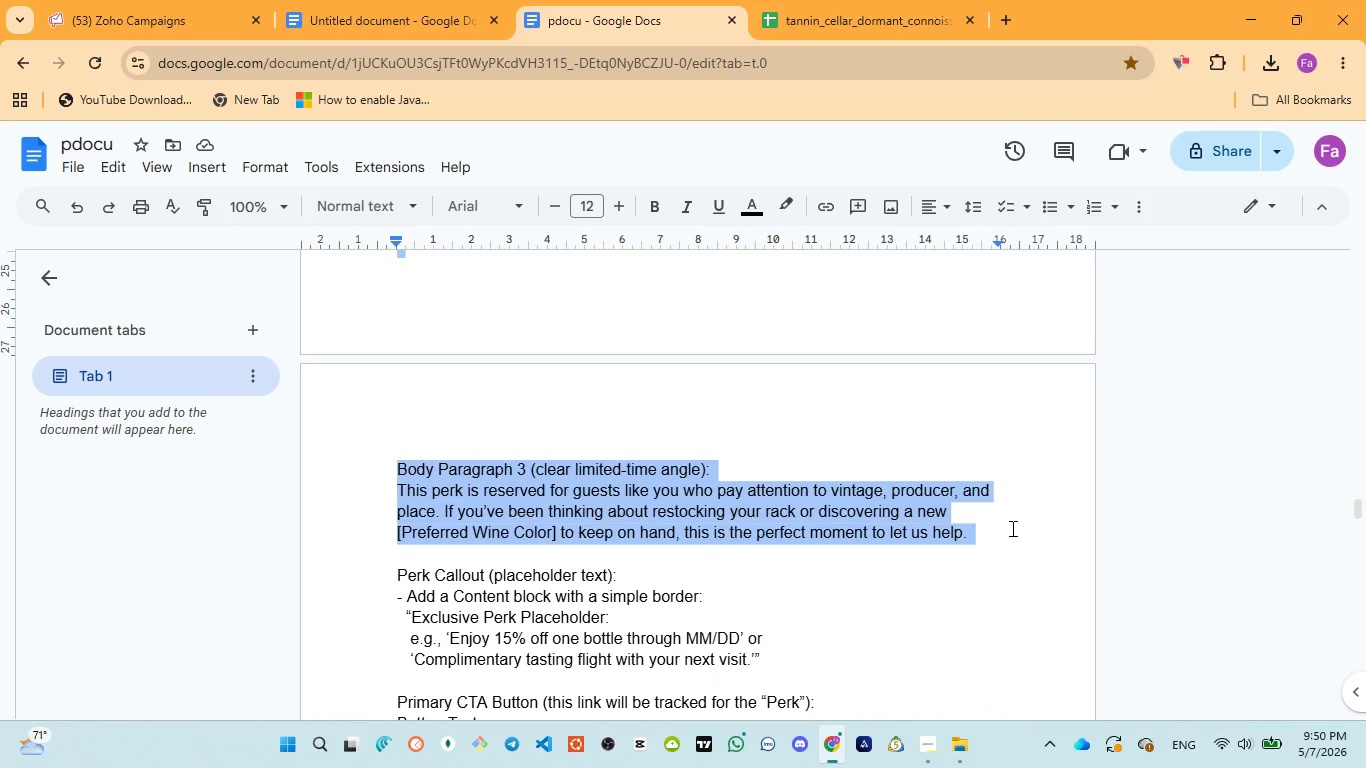 
scroll: coordinate [441, 528], scroll_direction: down, amount: 4.0
 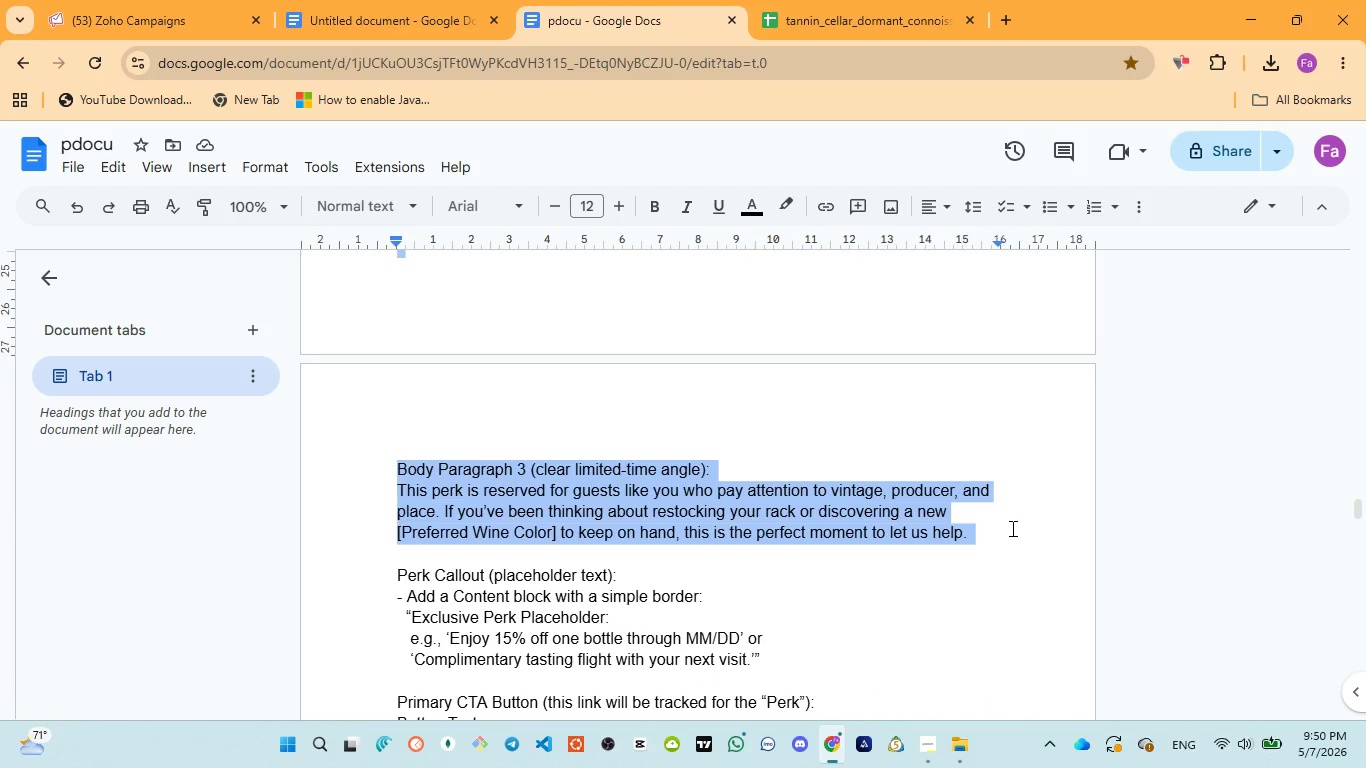 
key(Control+C)
 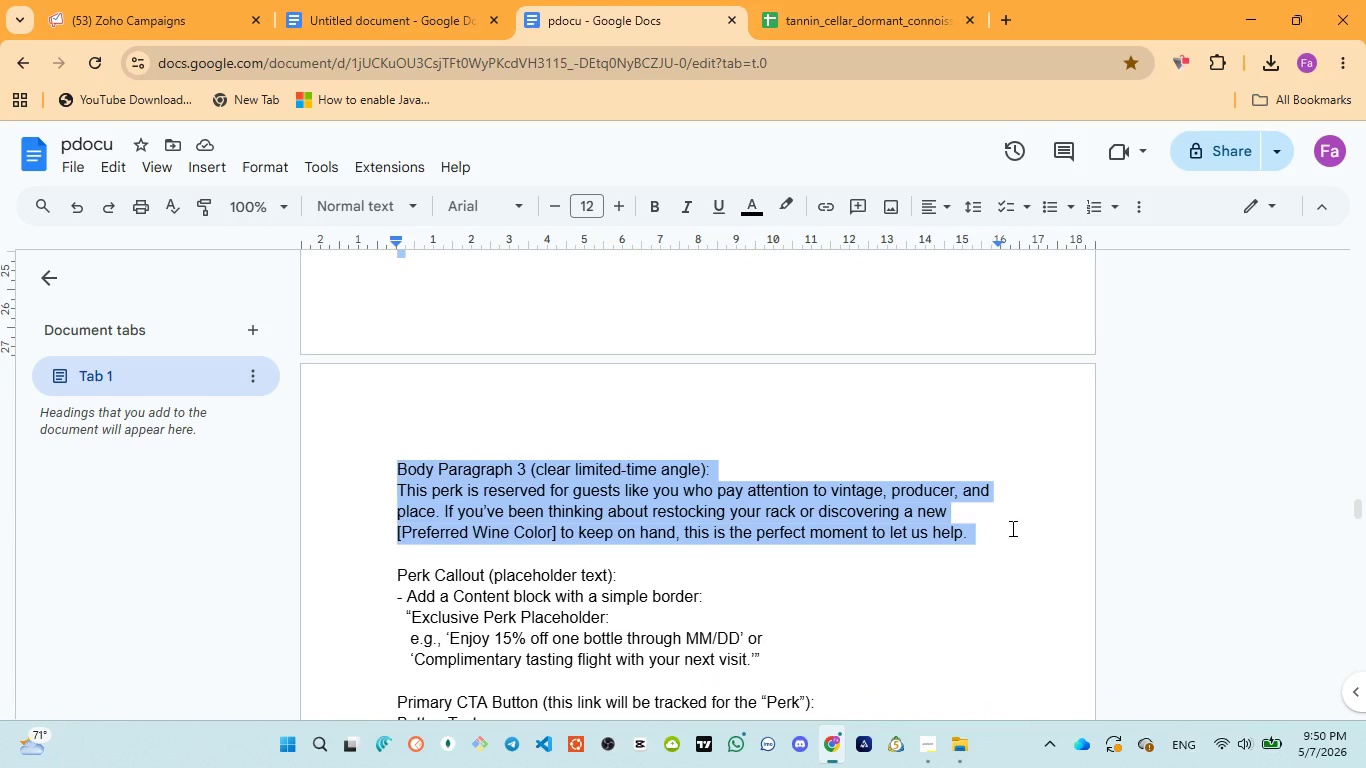 
key(Control+C)
 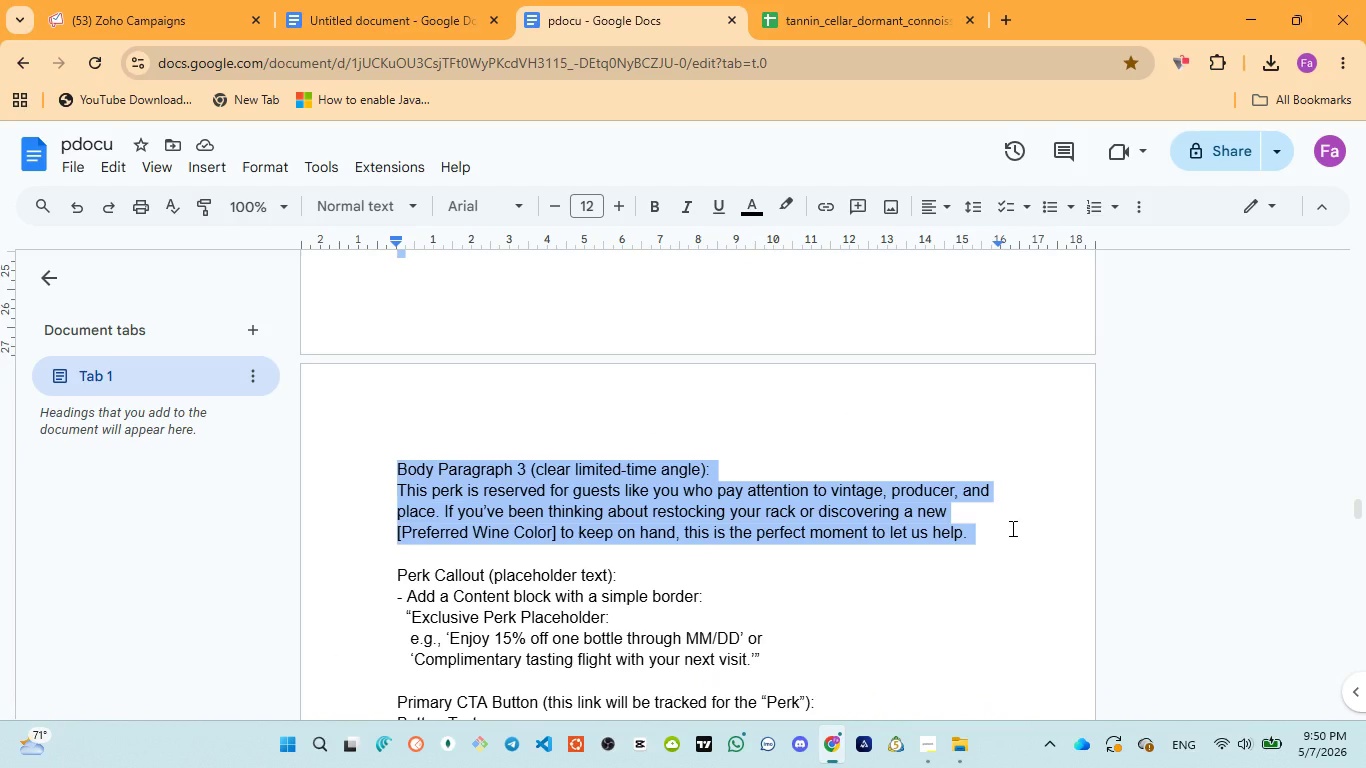 
key(Control+C)
 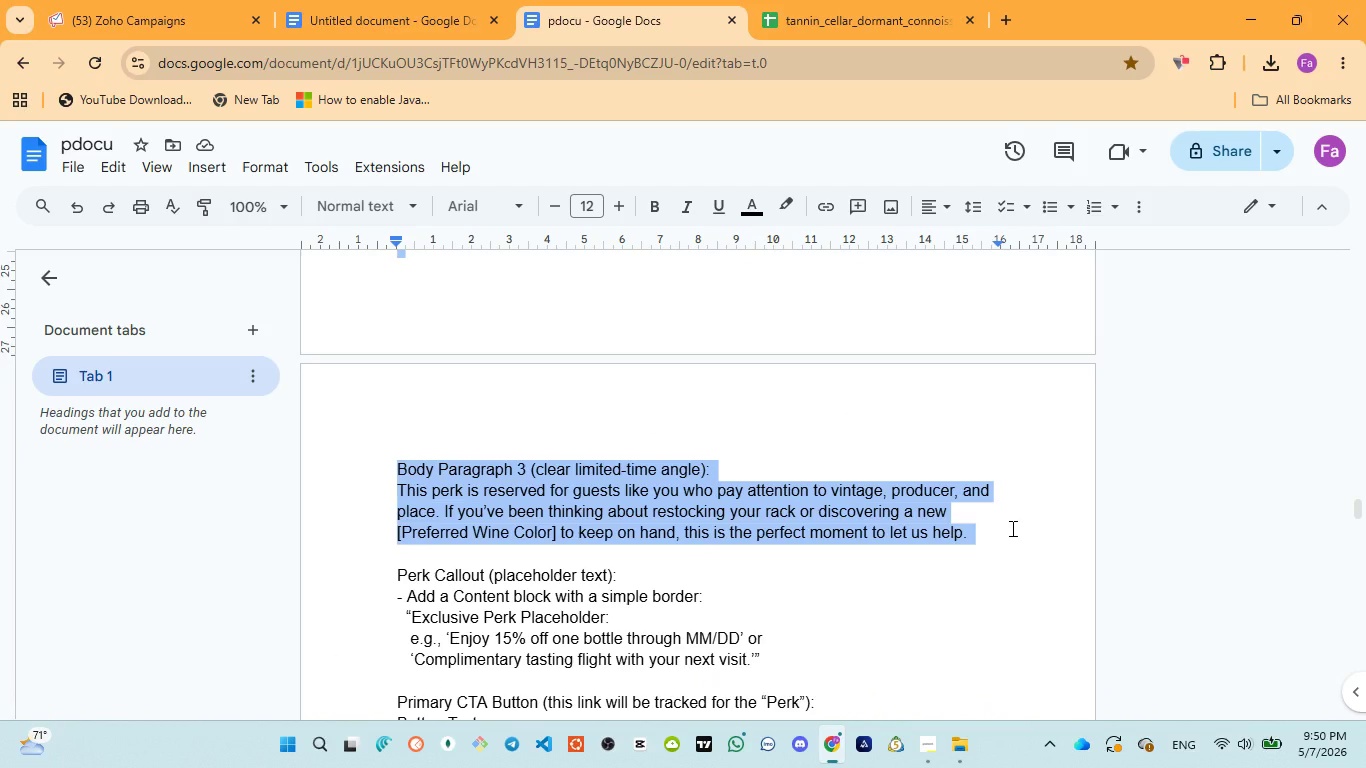 
key(Control+C)
 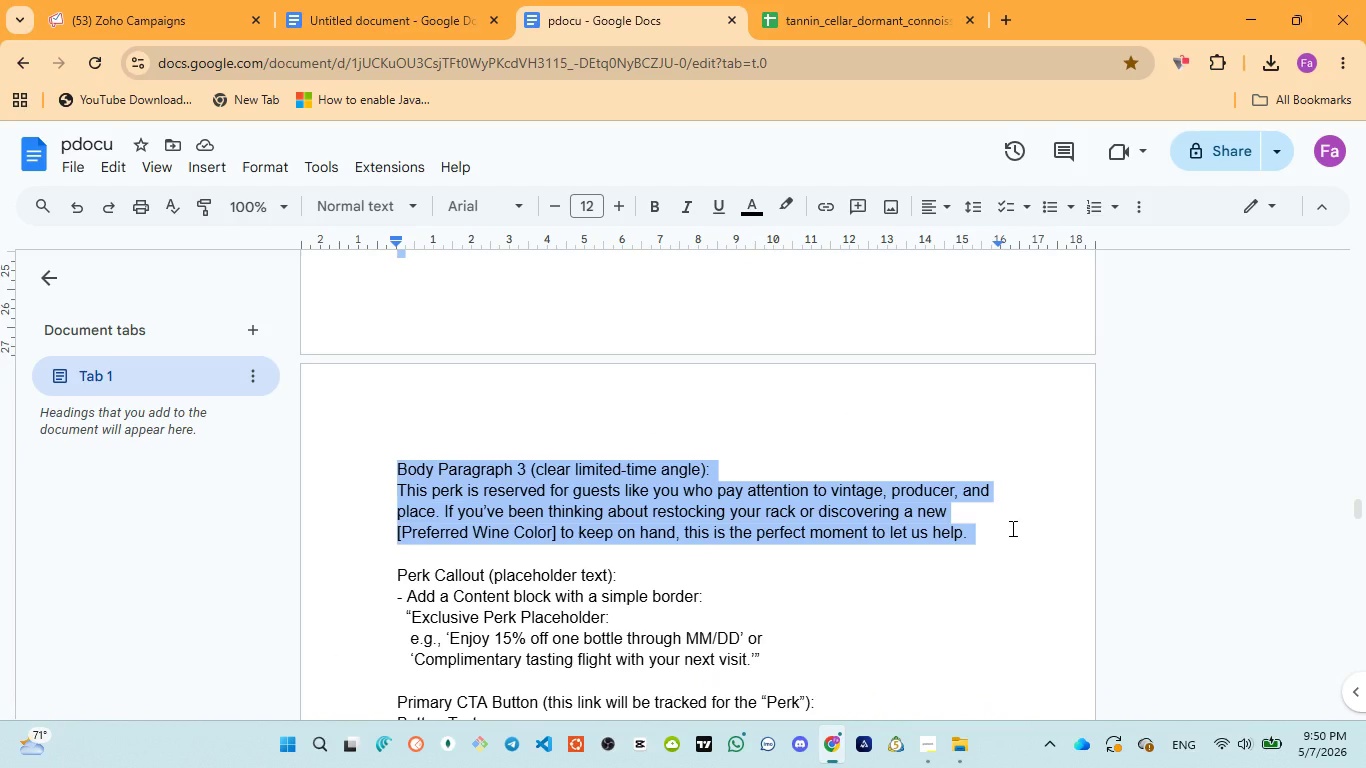 
key(Control+C)
 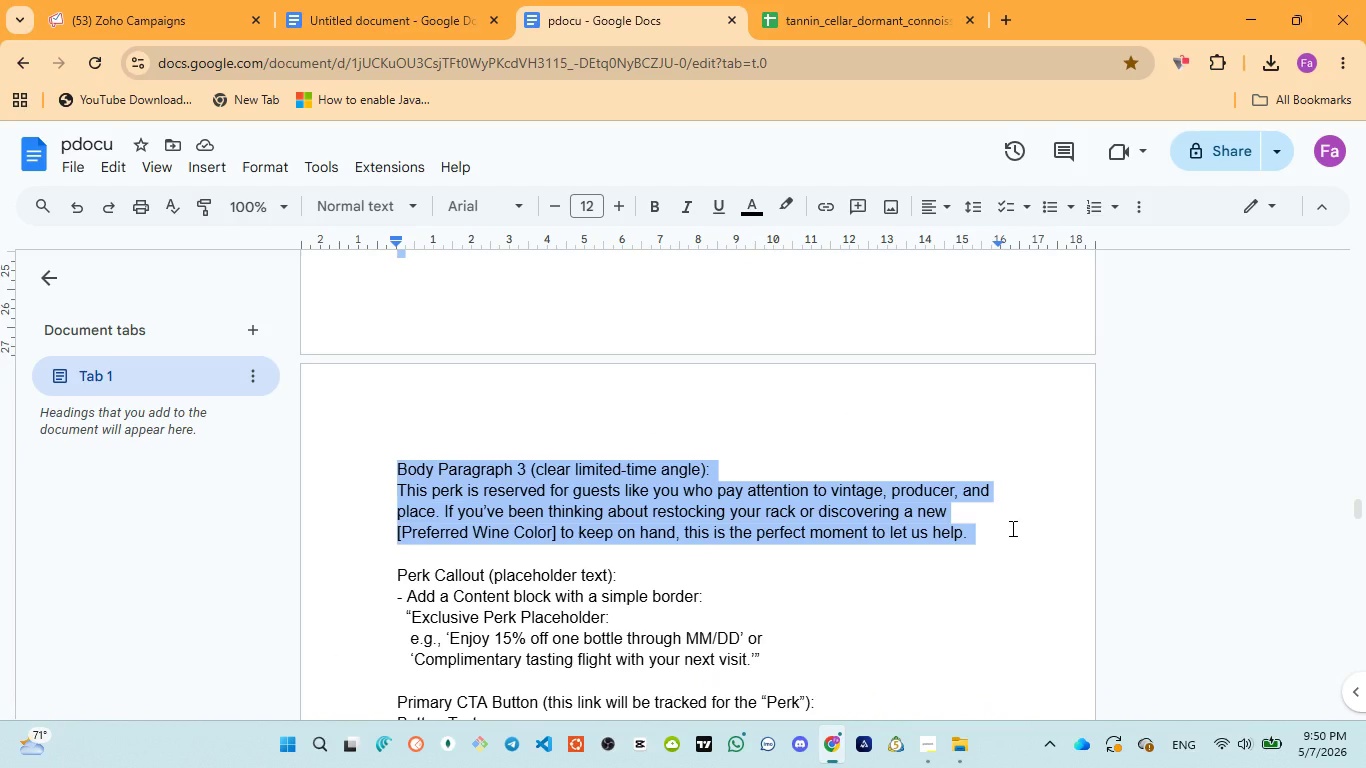 
key(Control+C)
 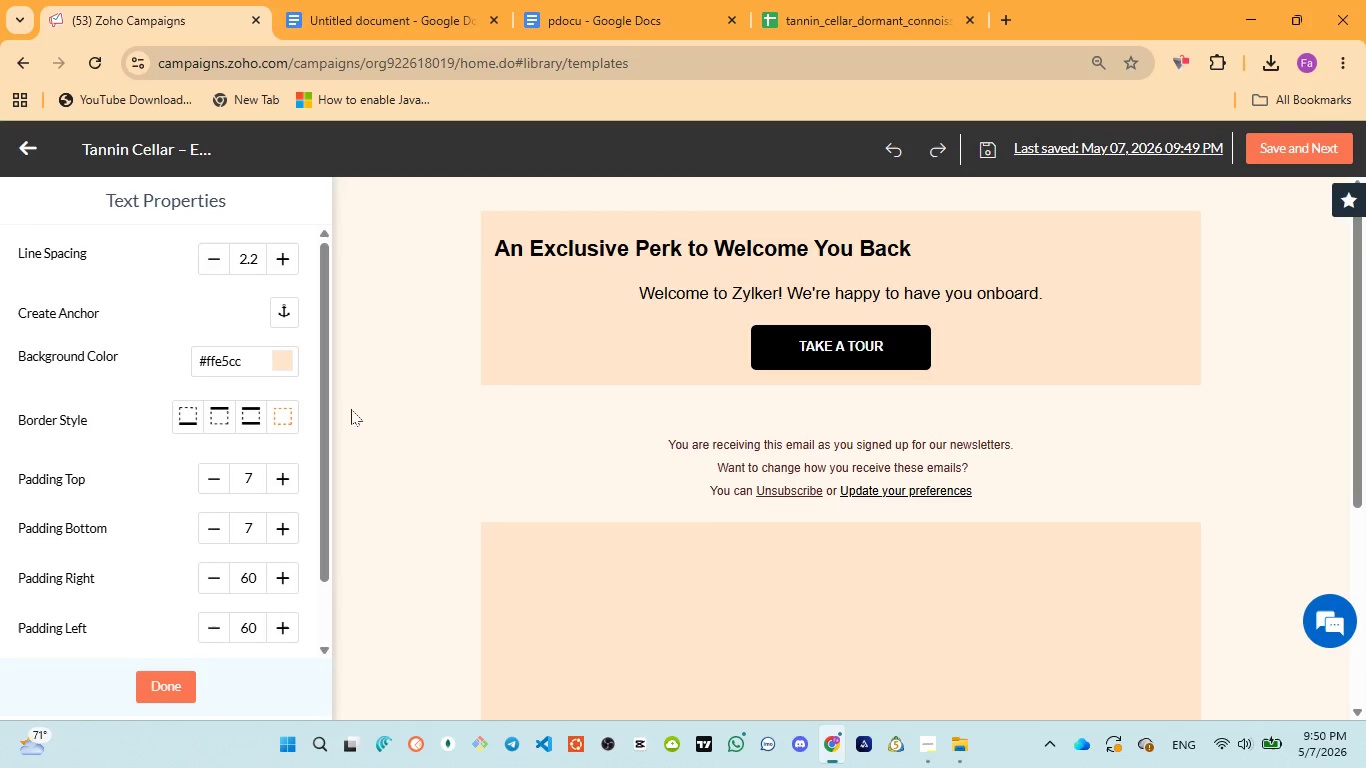 
left_click([180, 683])
 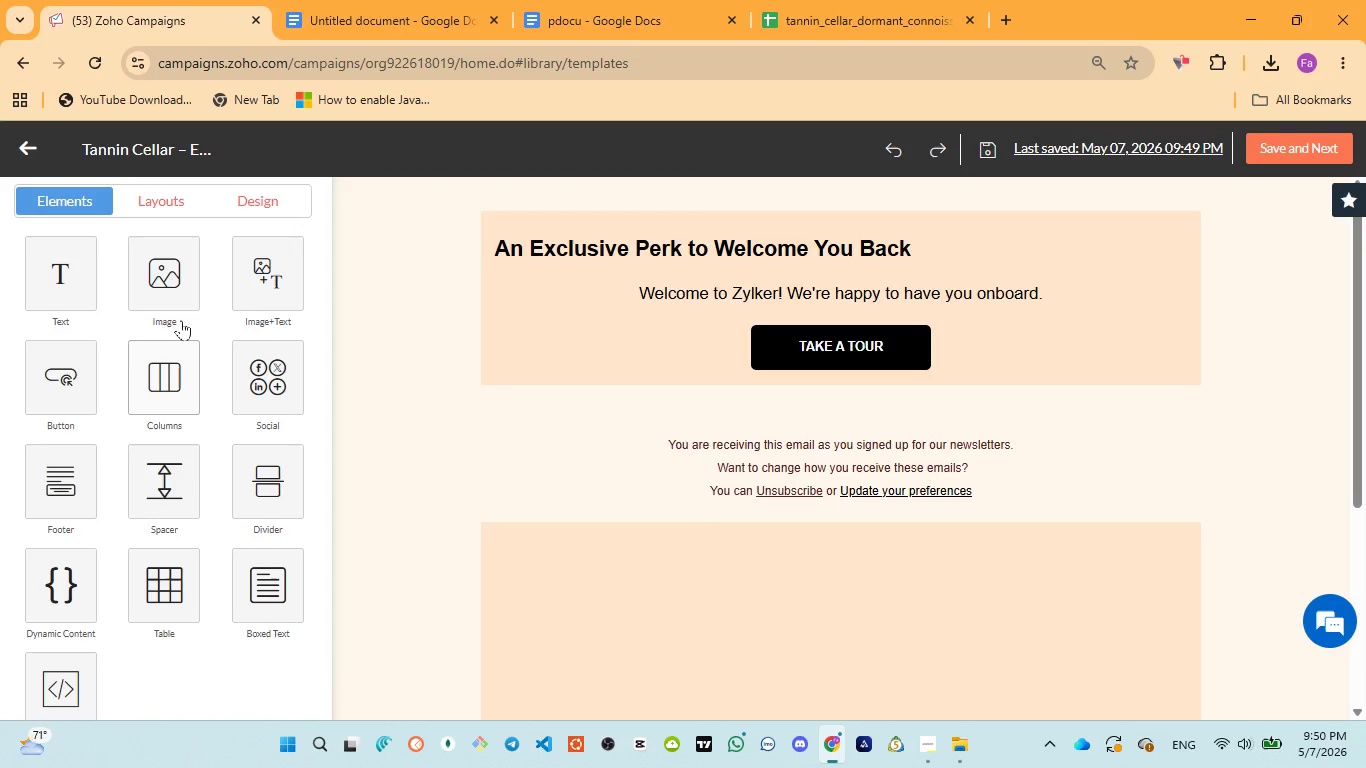 
left_click([155, 271])
 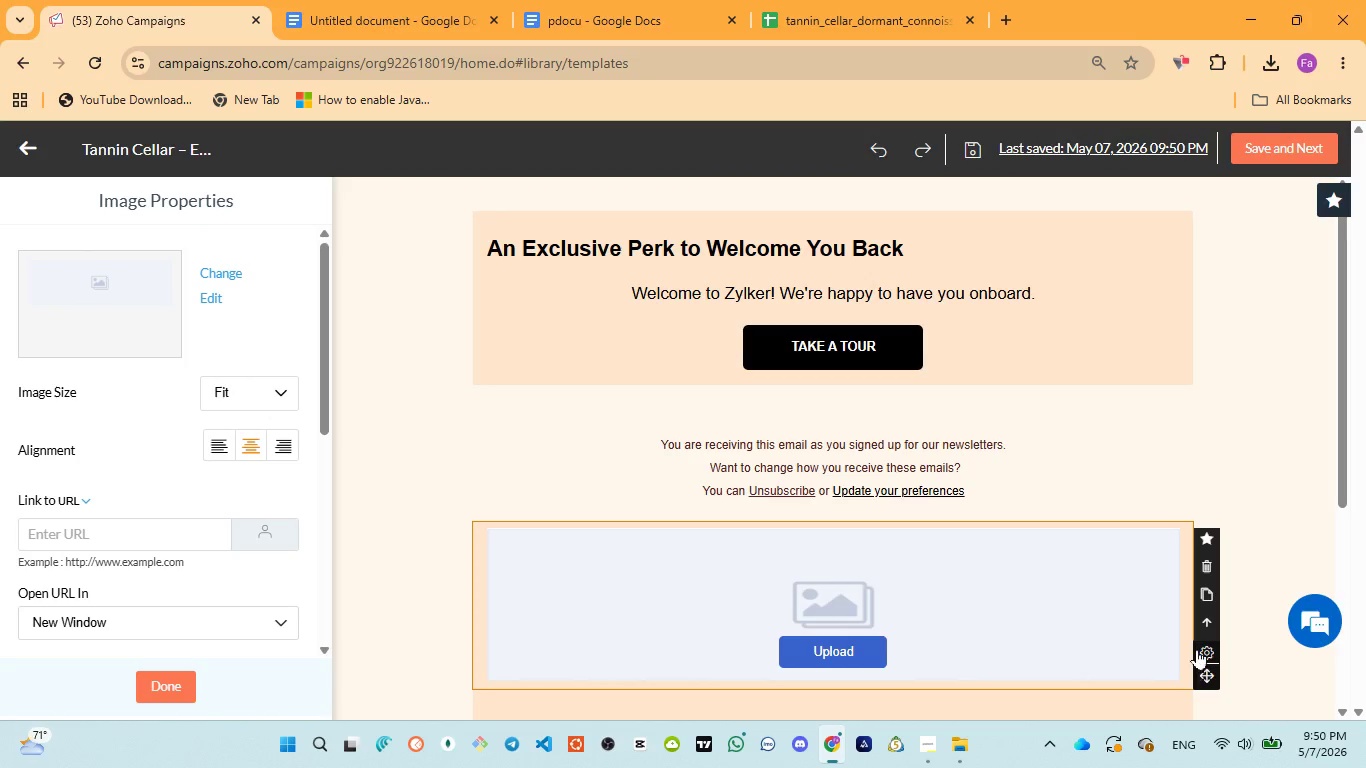 
left_click([1207, 611])
 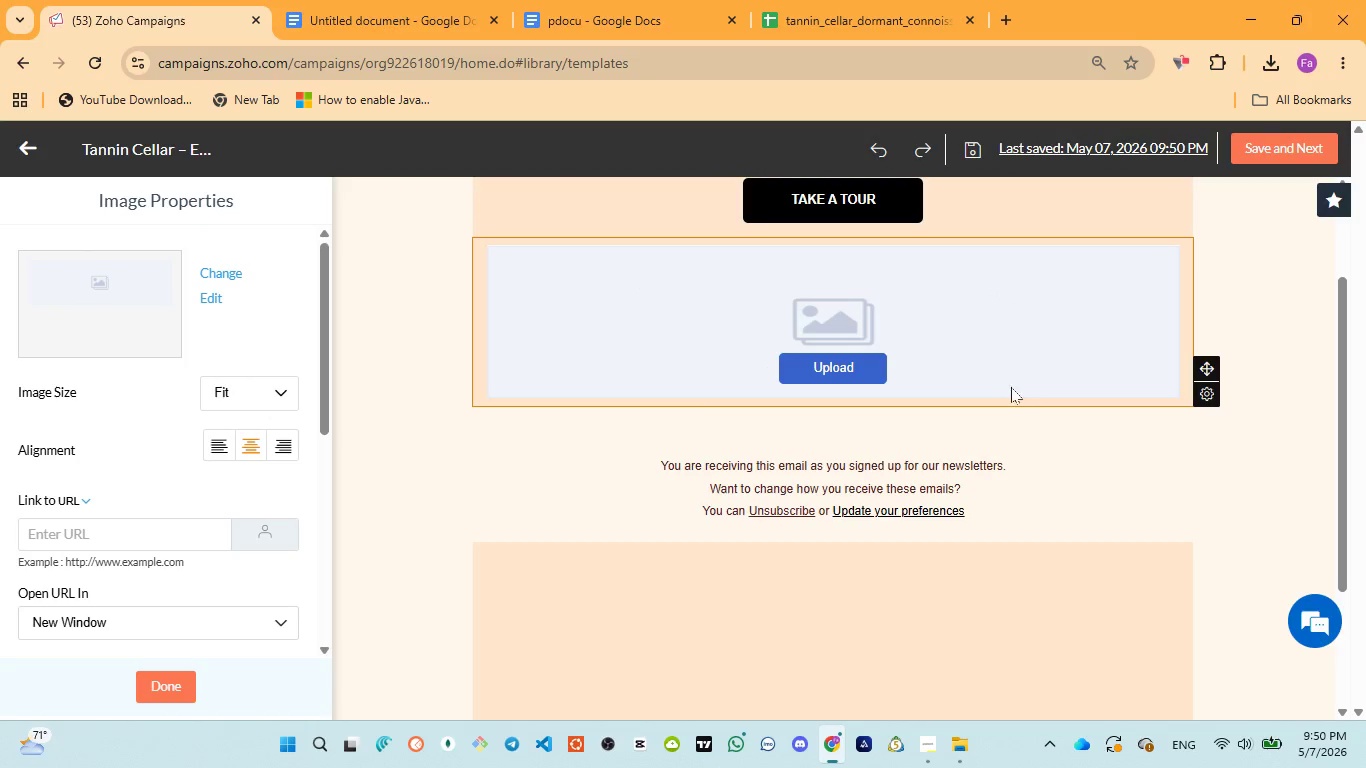 
scroll: coordinate [1011, 387], scroll_direction: up, amount: 2.0
 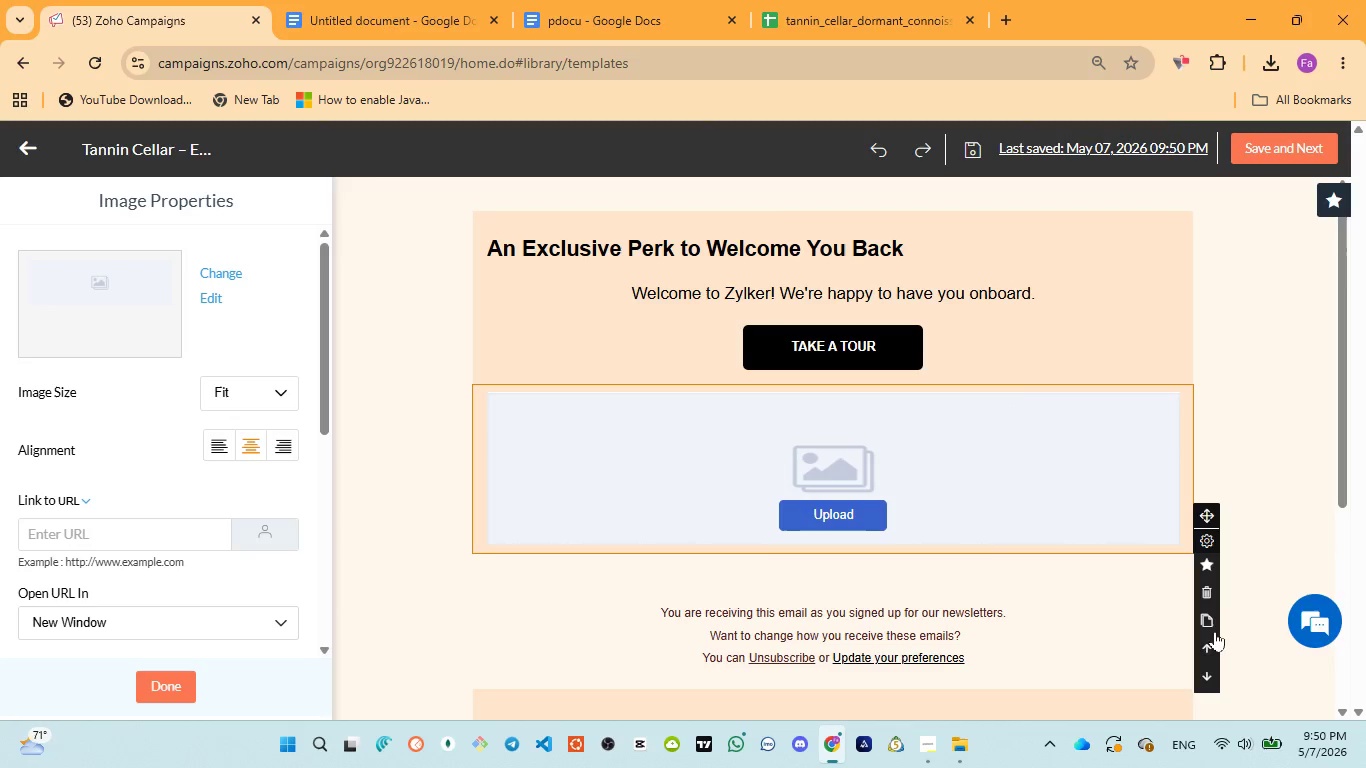 
left_click([1205, 642])
 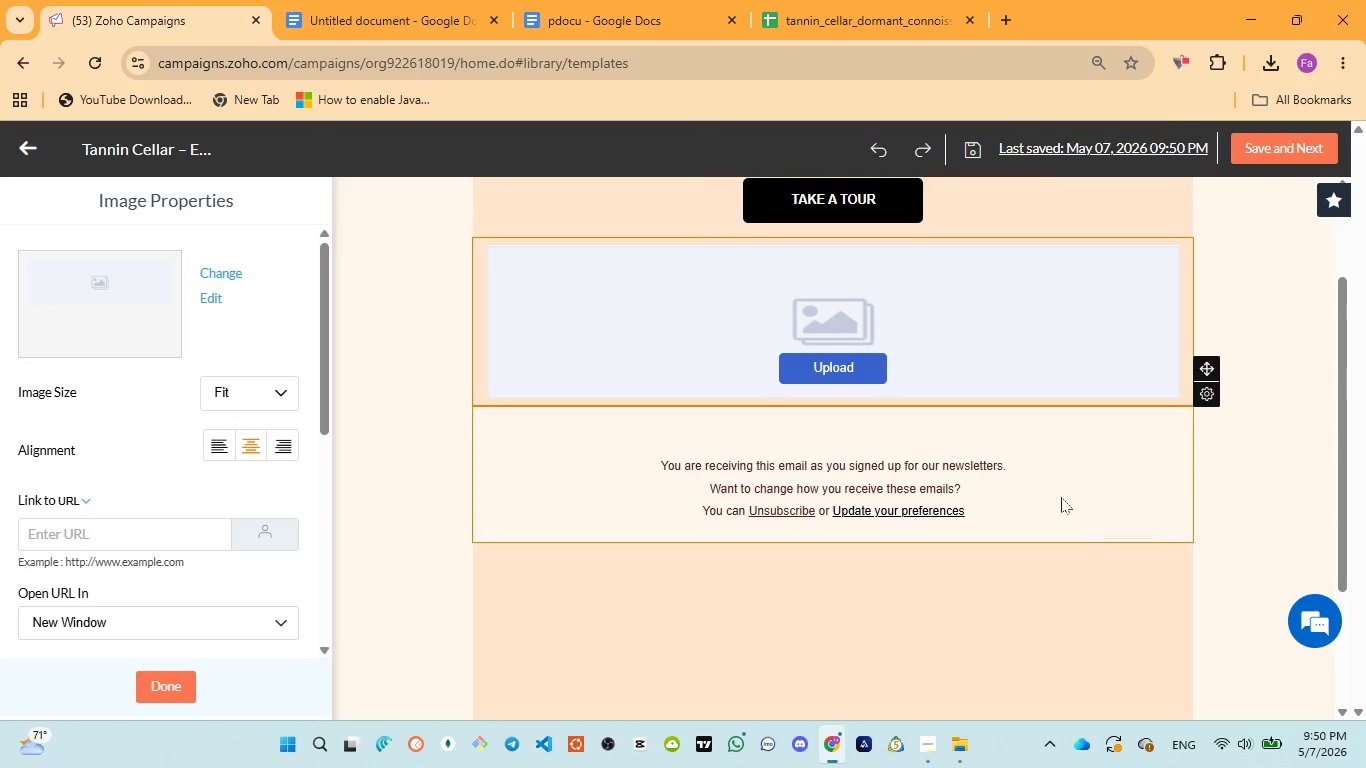 
scroll: coordinate [1058, 495], scroll_direction: up, amount: 3.0
 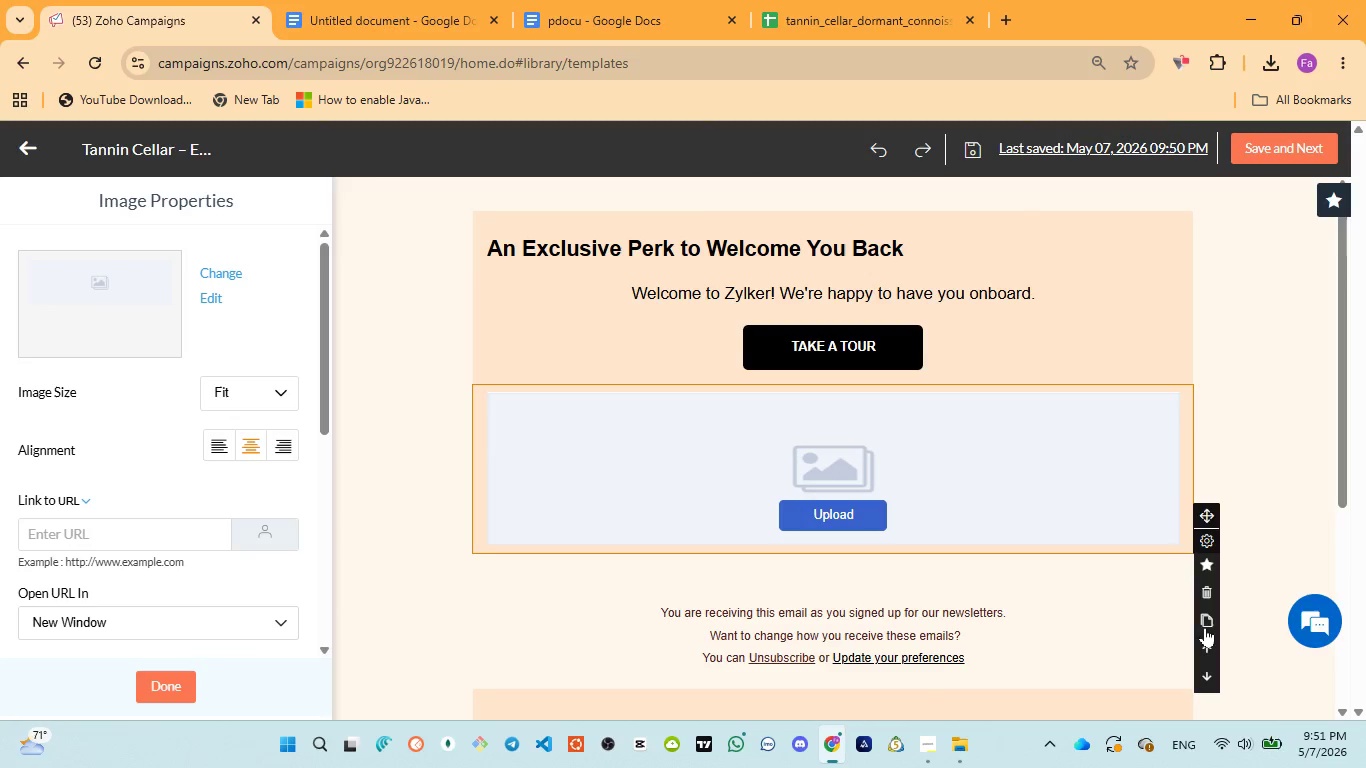 
left_click([1205, 636])
 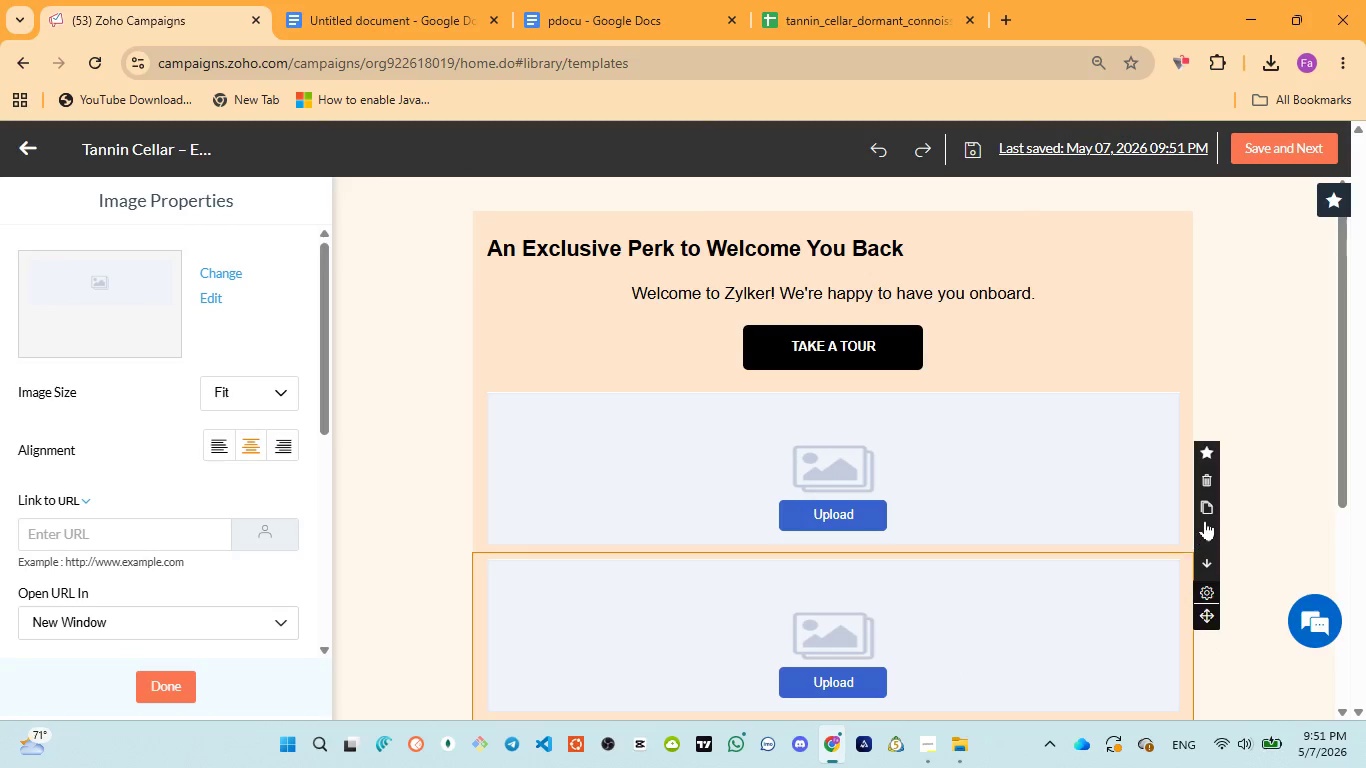 
left_click([1205, 475])
 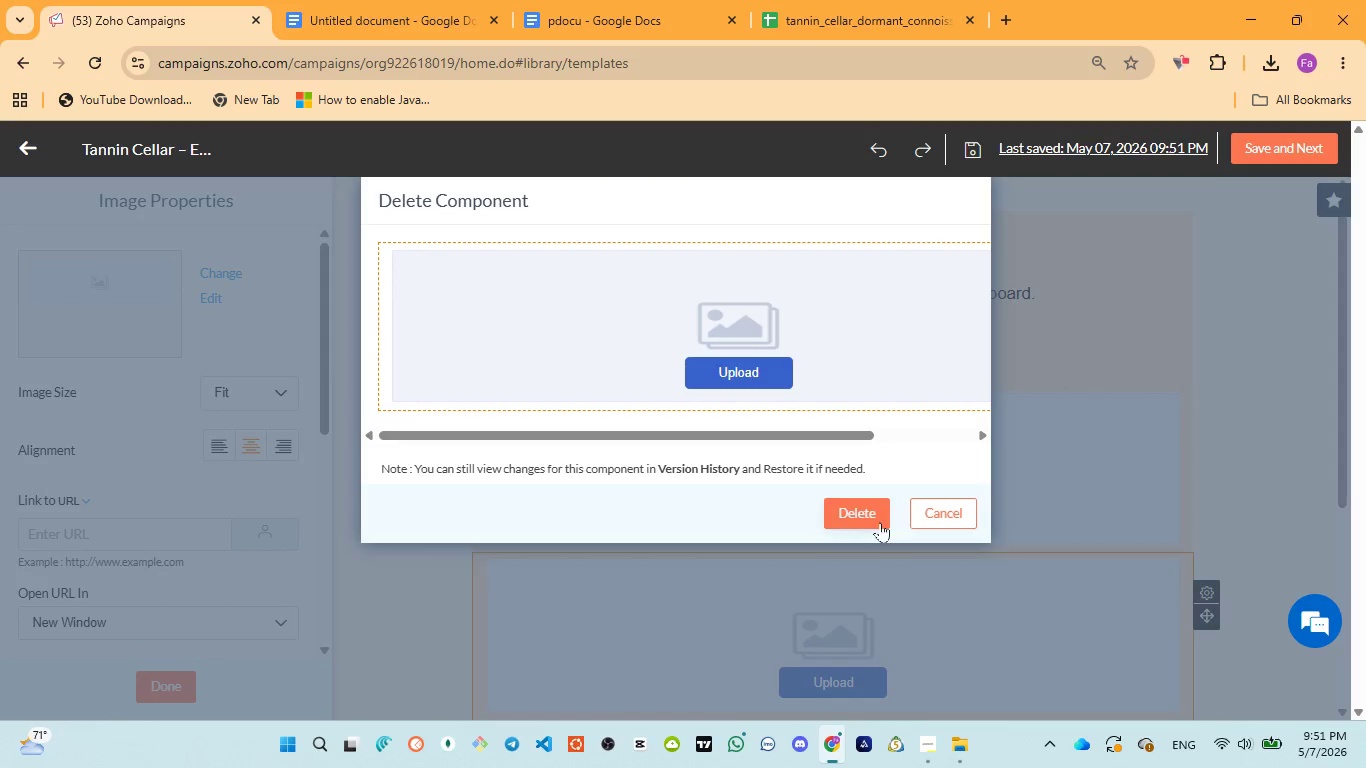 
left_click([866, 500])
 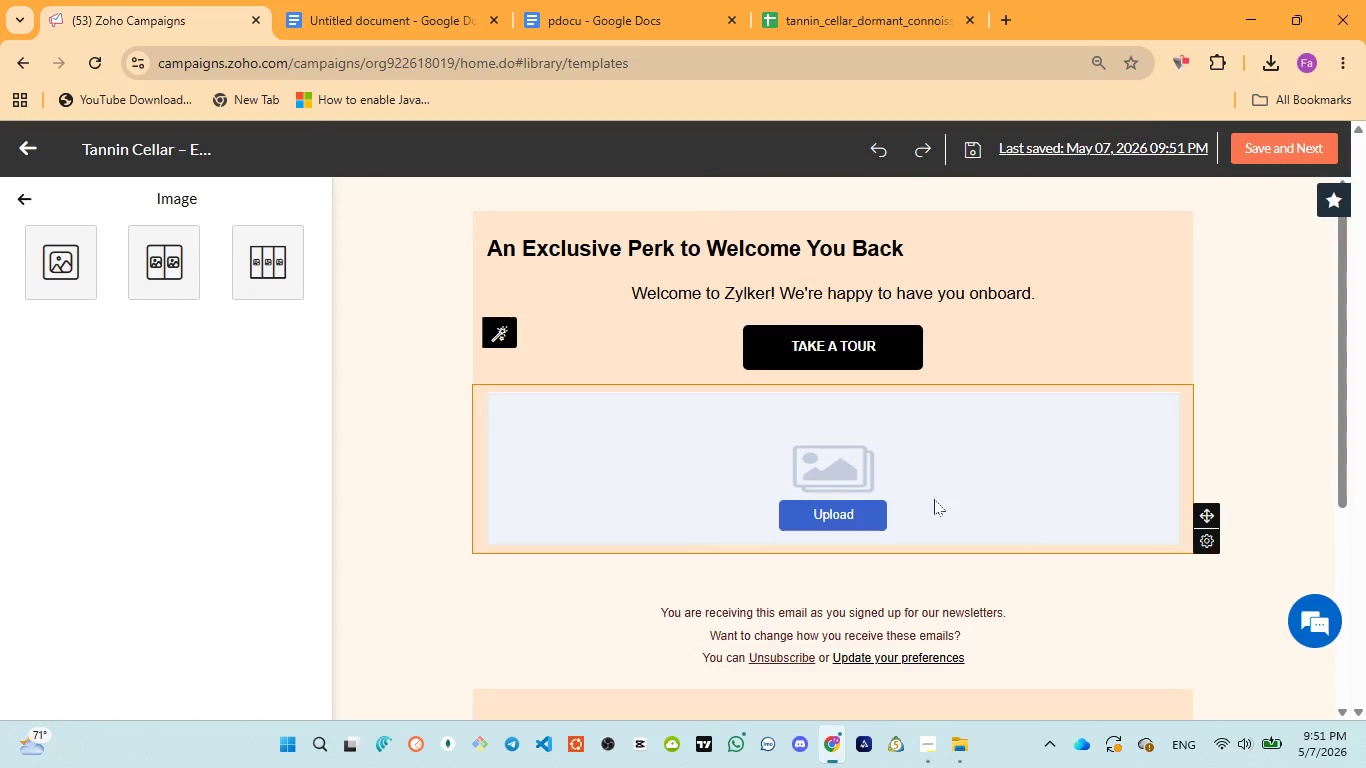 
left_click([1002, 480])
 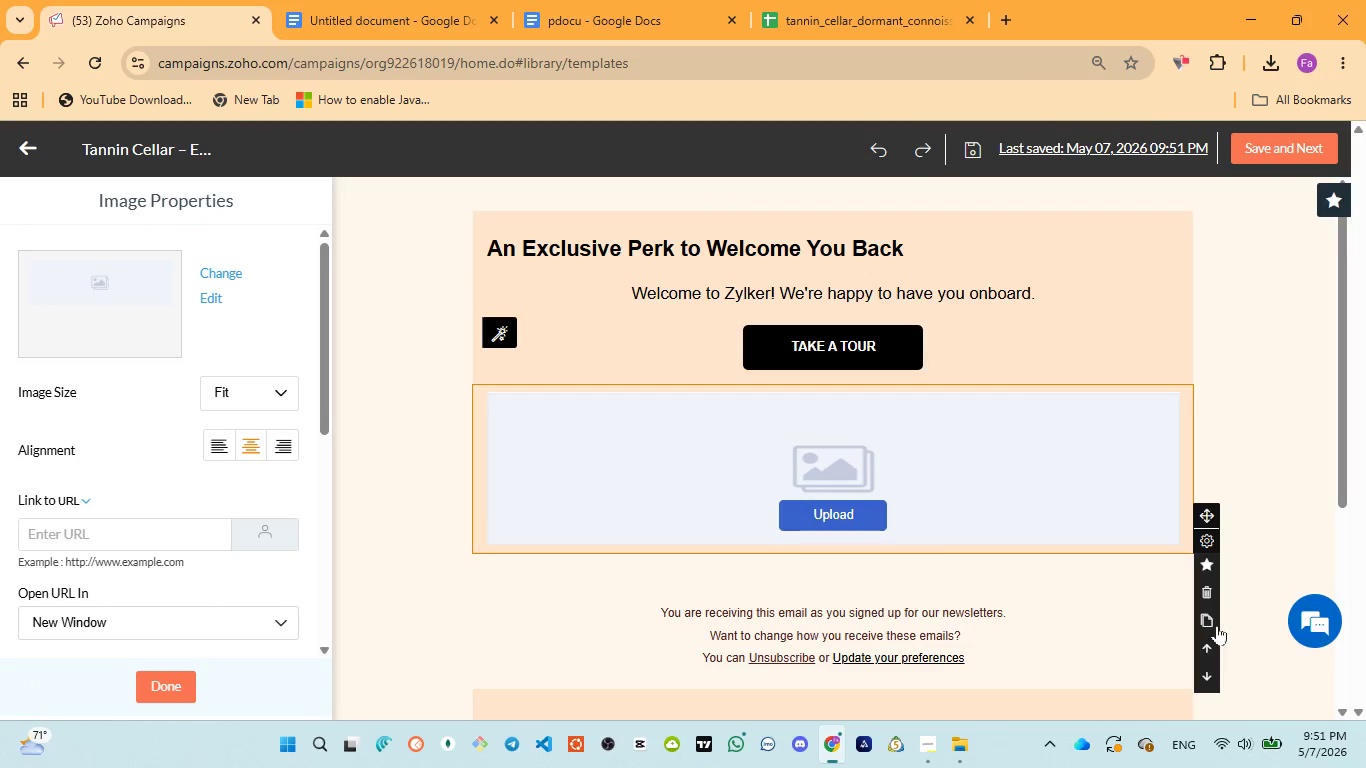 
left_click([1203, 639])
 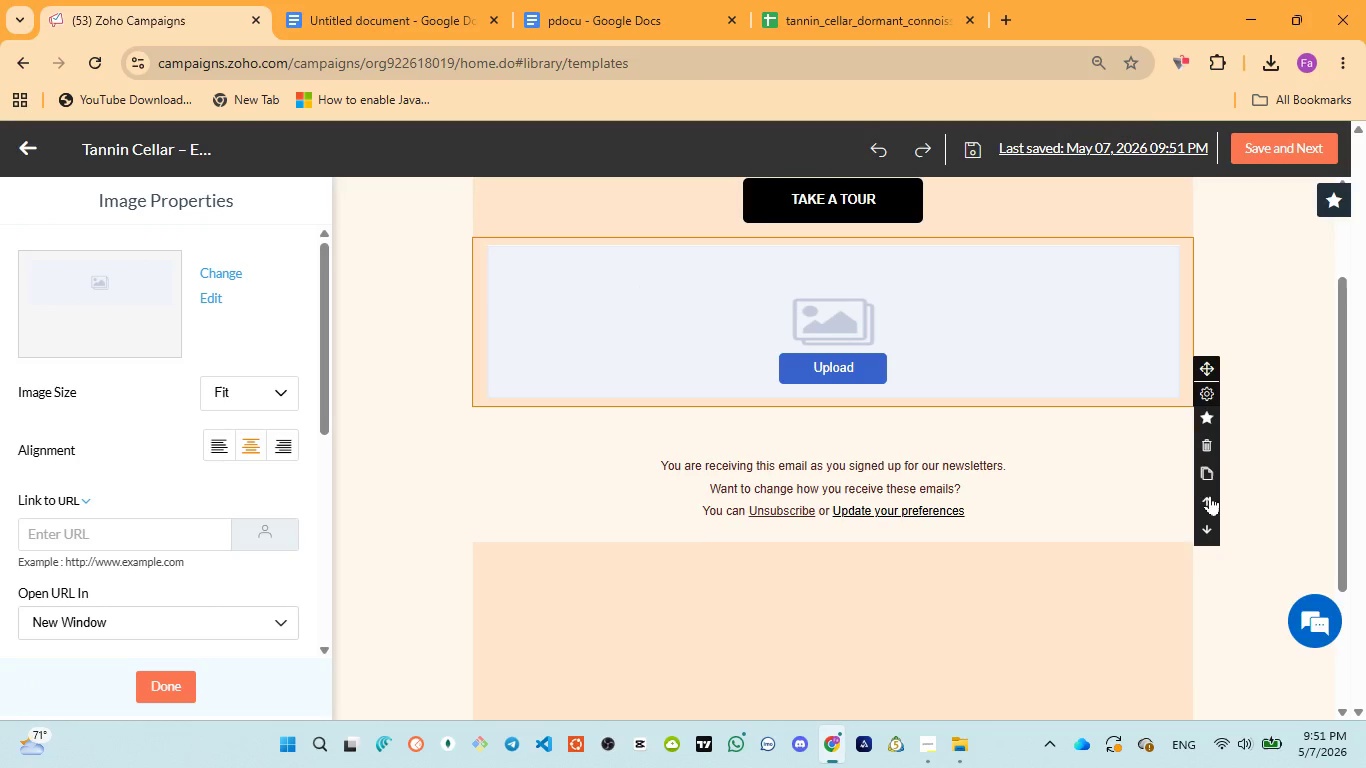 
left_click([1210, 494])
 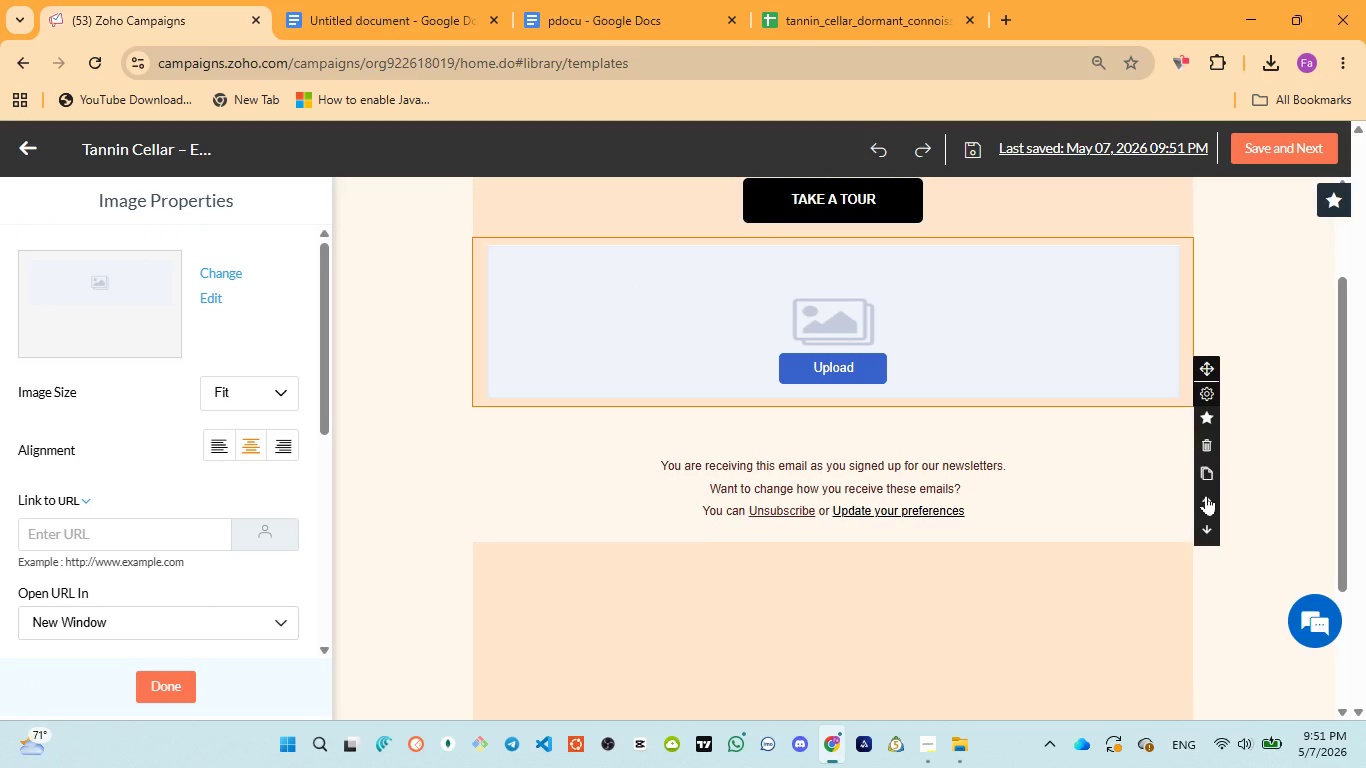 
double_click([1205, 495])
 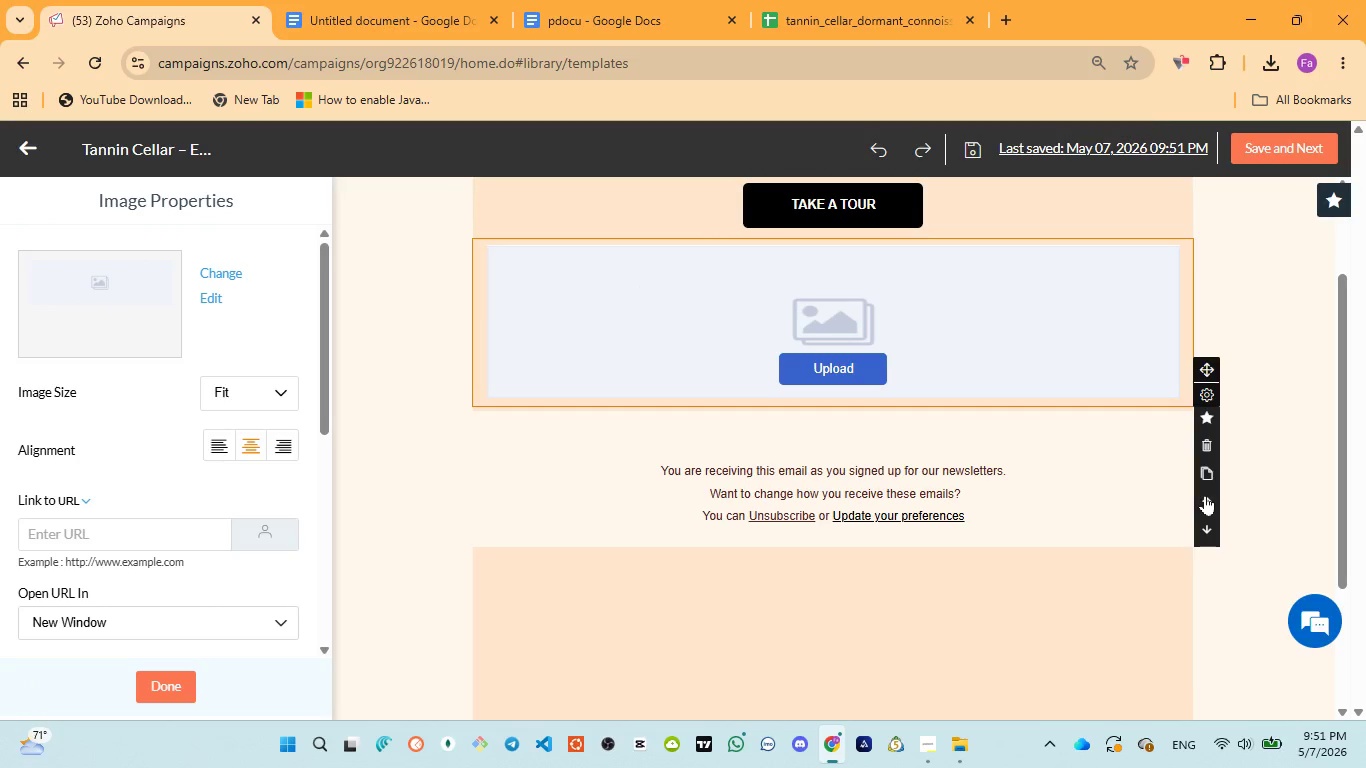 
double_click([1205, 495])
 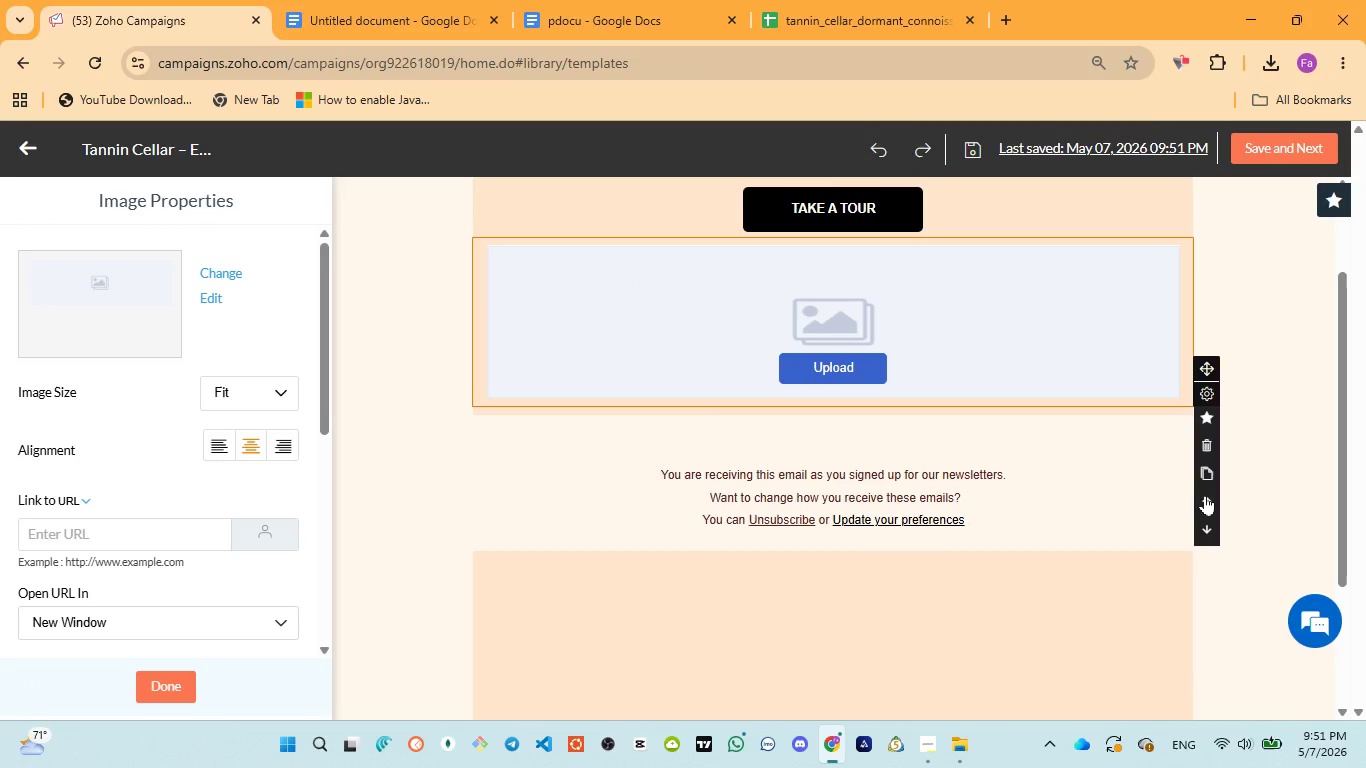 
double_click([1205, 495])
 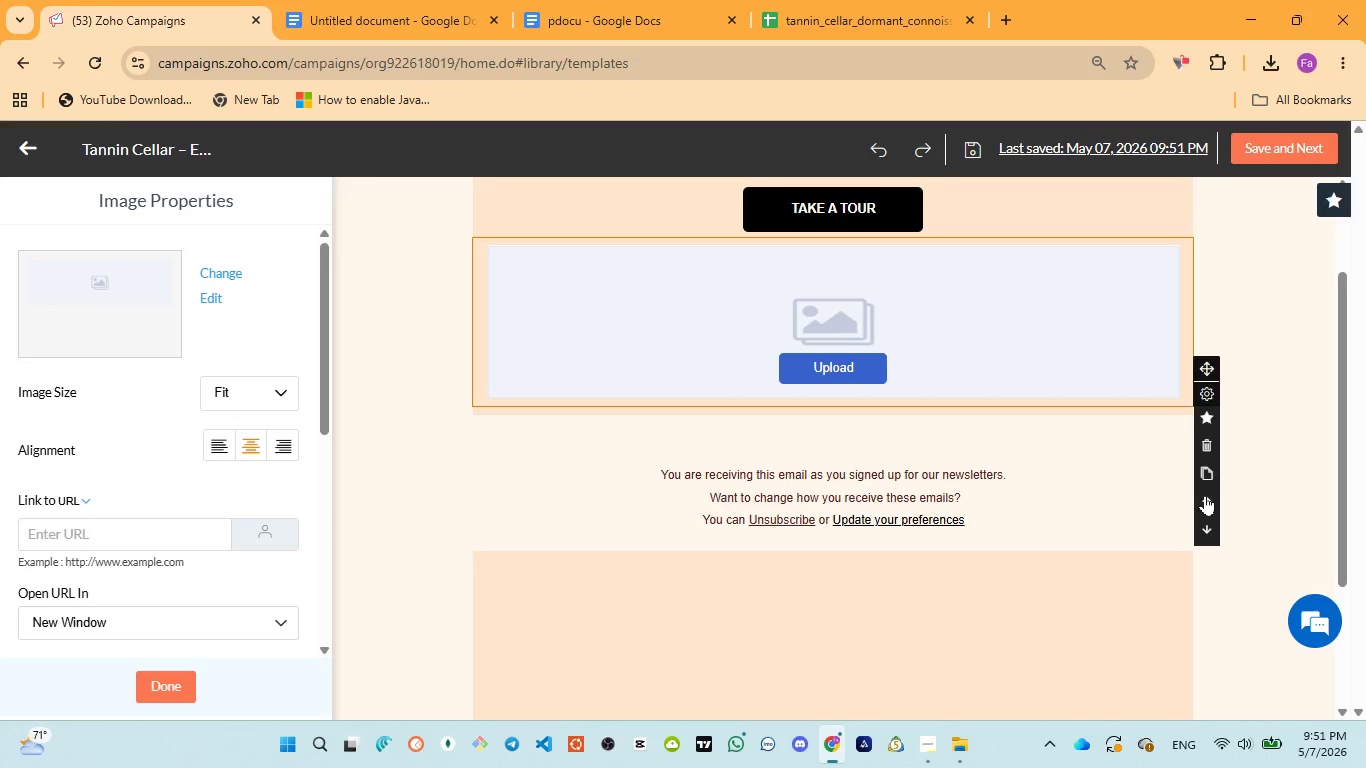 
triple_click([1205, 495])
 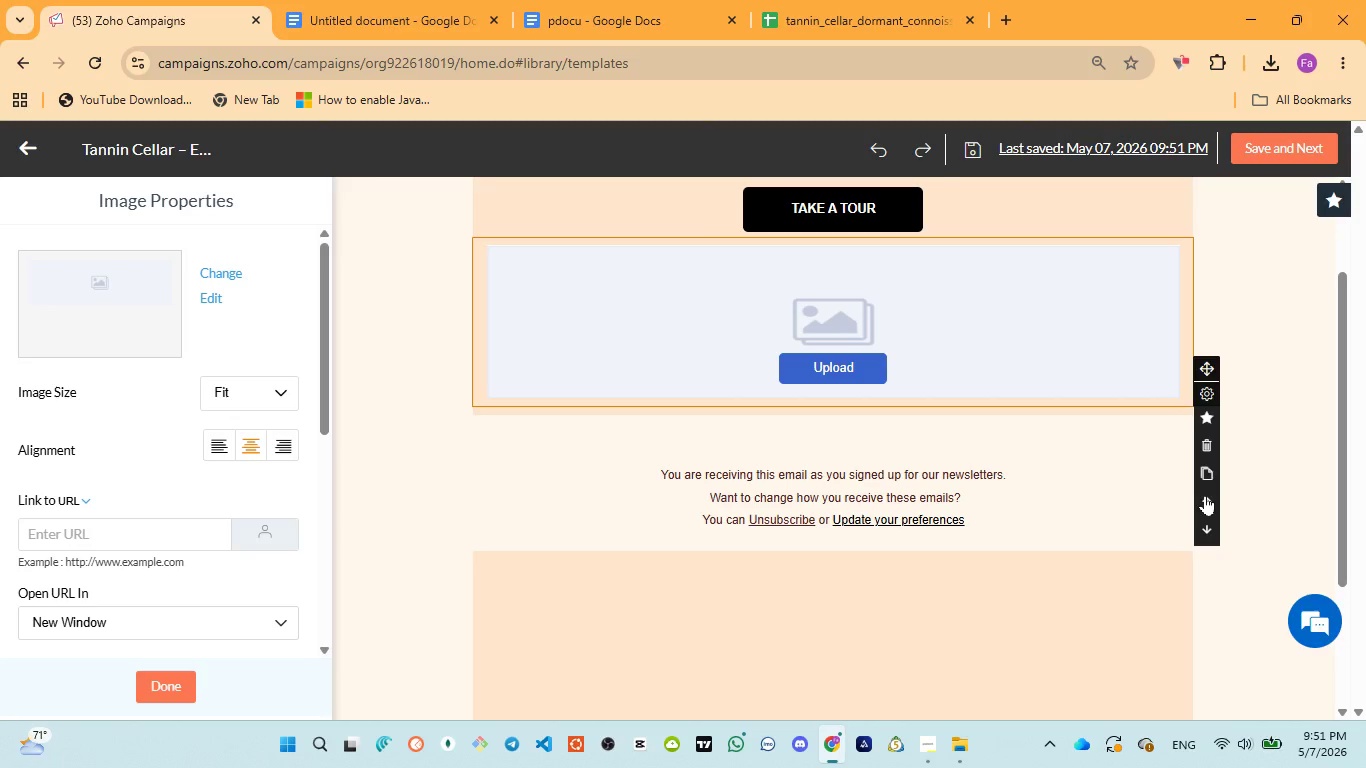 
triple_click([1205, 495])
 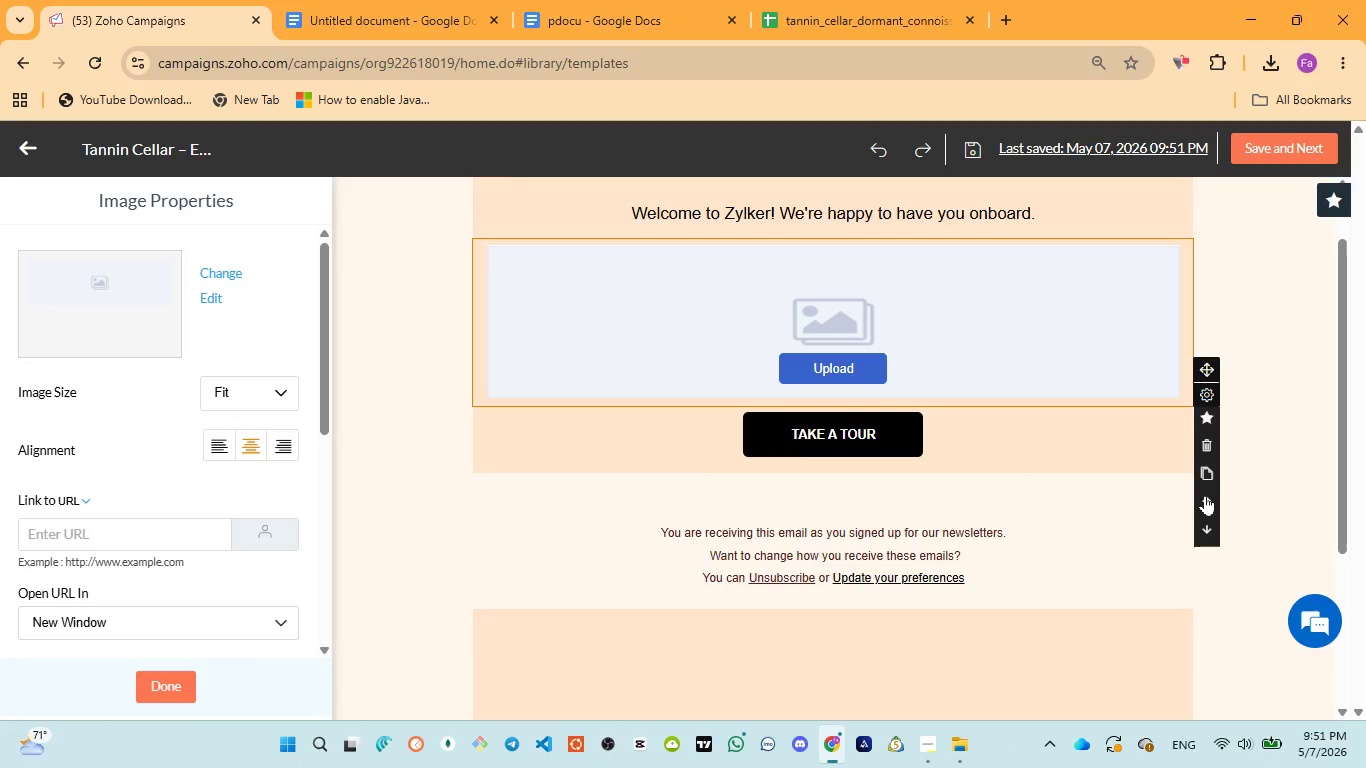 
triple_click([1205, 495])
 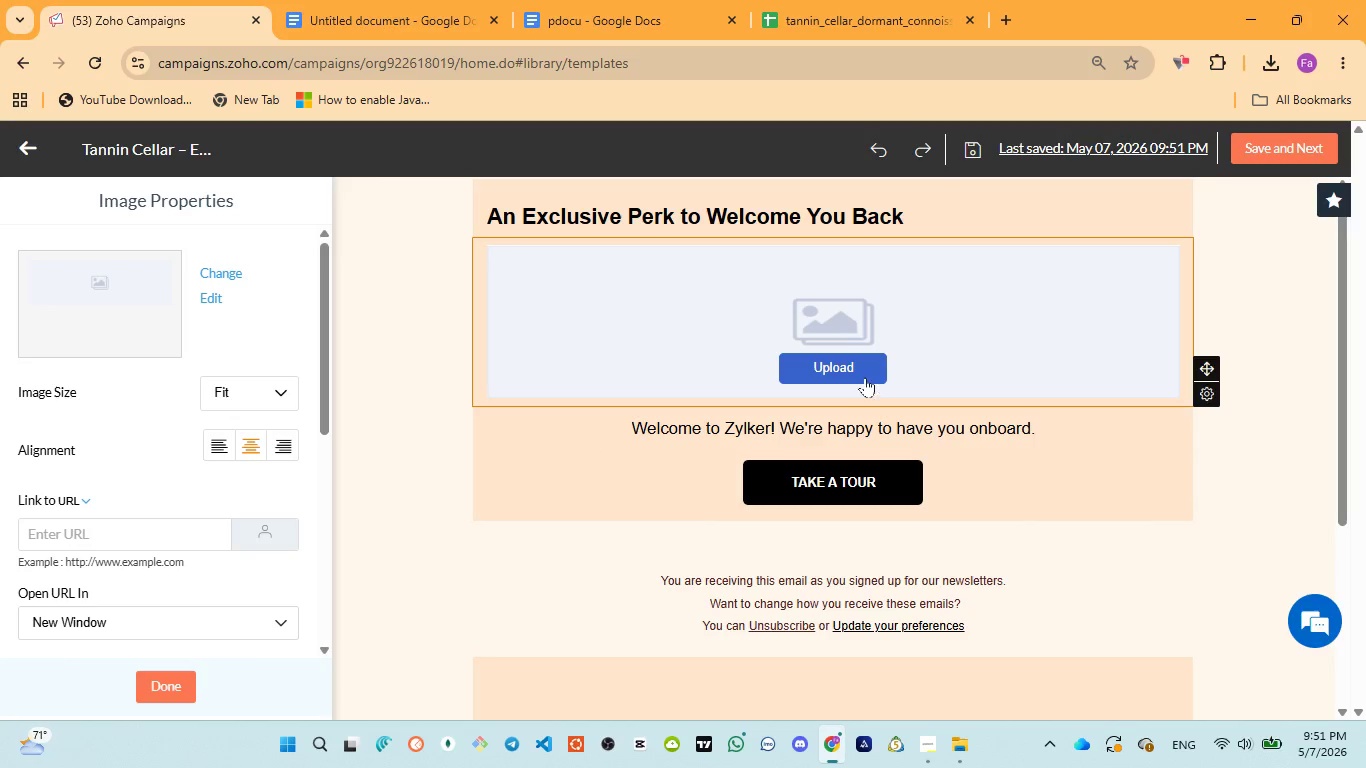 
left_click([851, 365])
 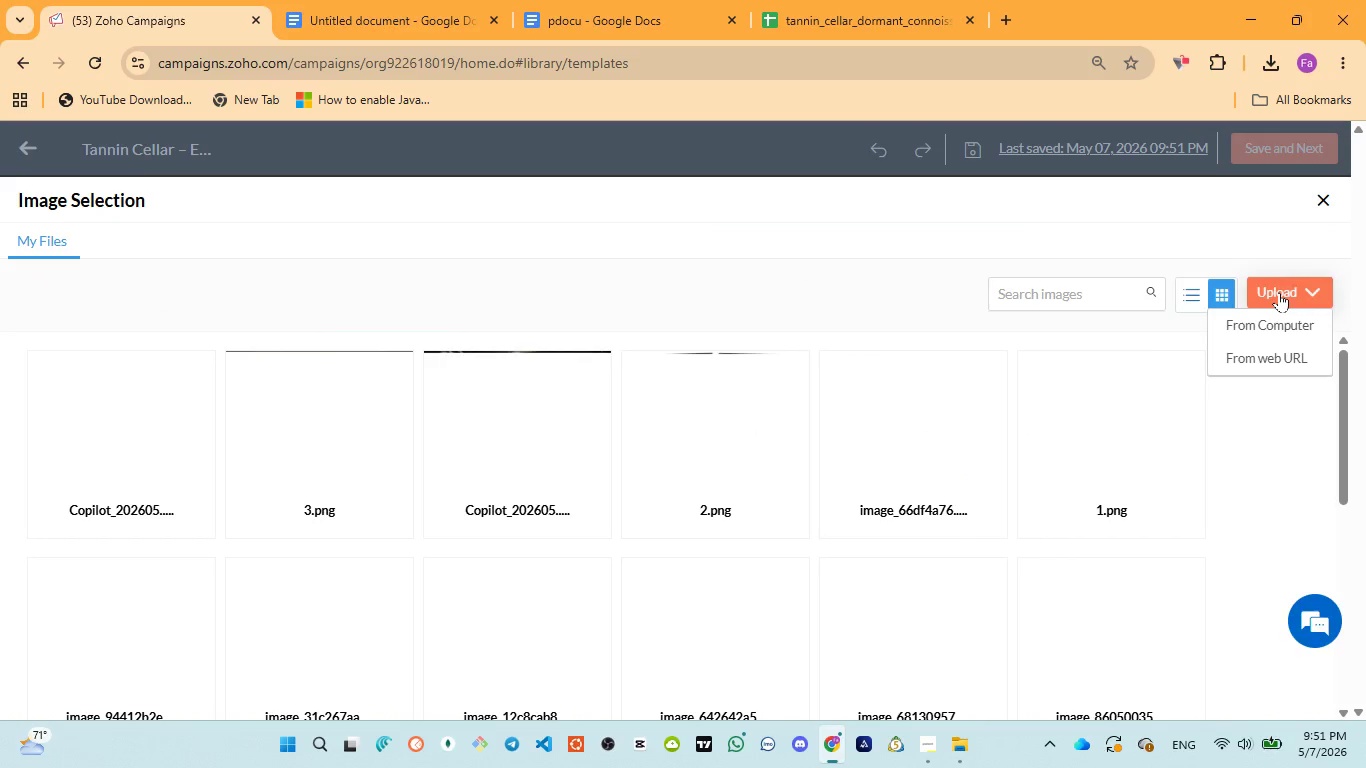 
wait(8.8)
 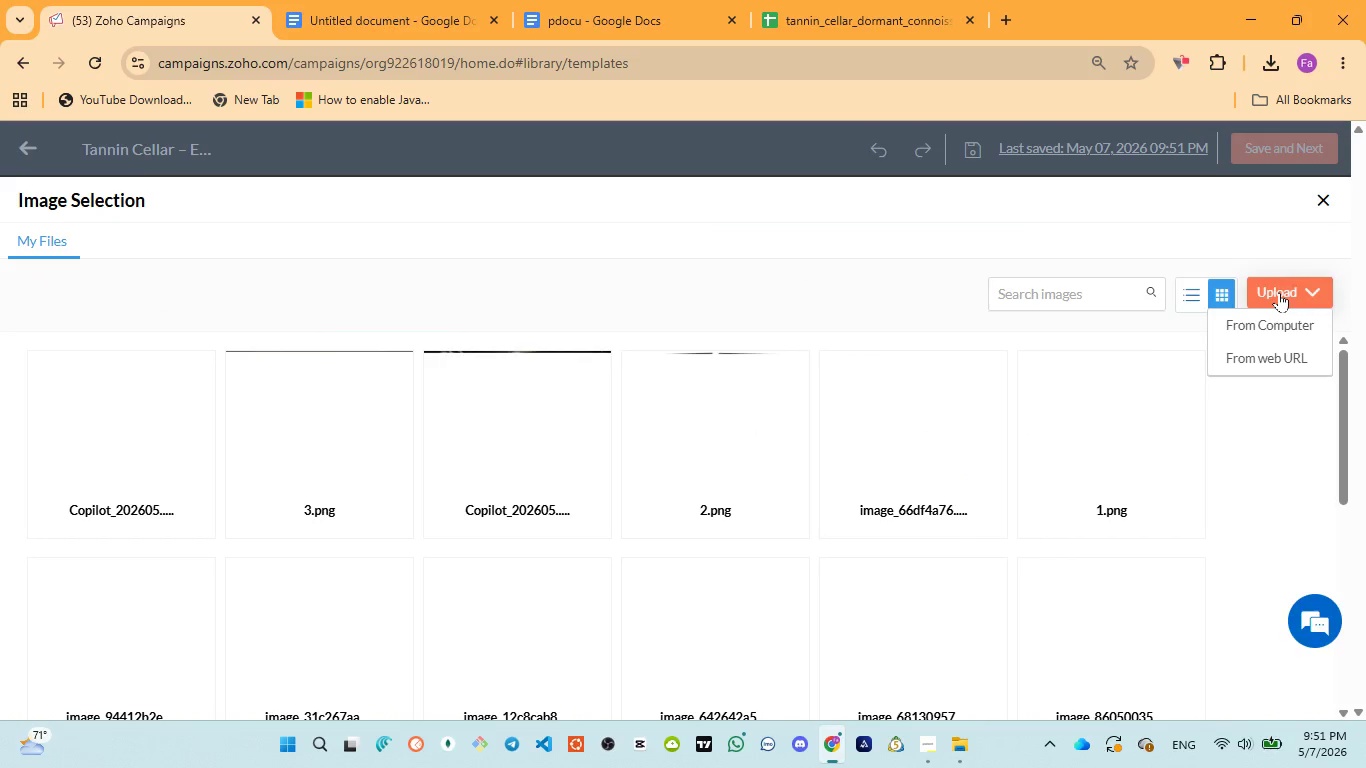 
left_click([1266, 324])
 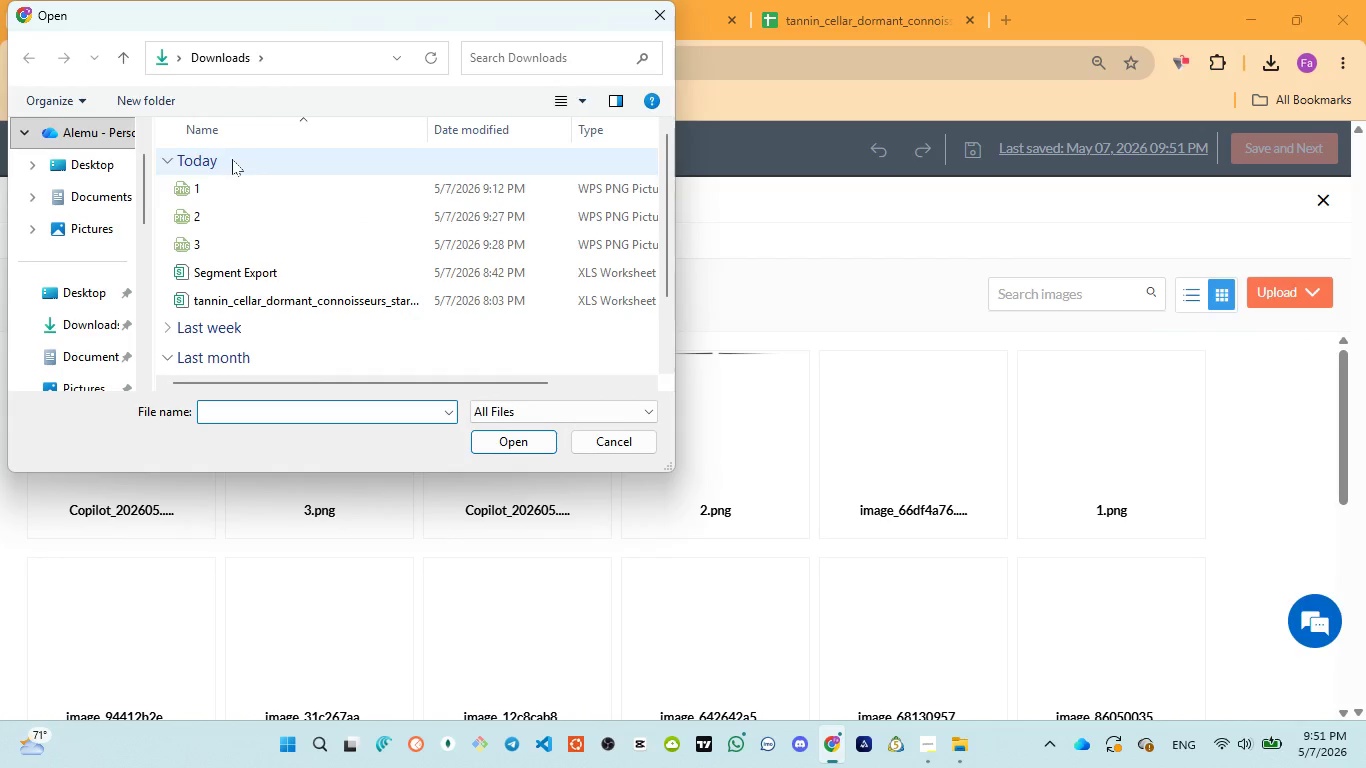 
left_click([237, 205])
 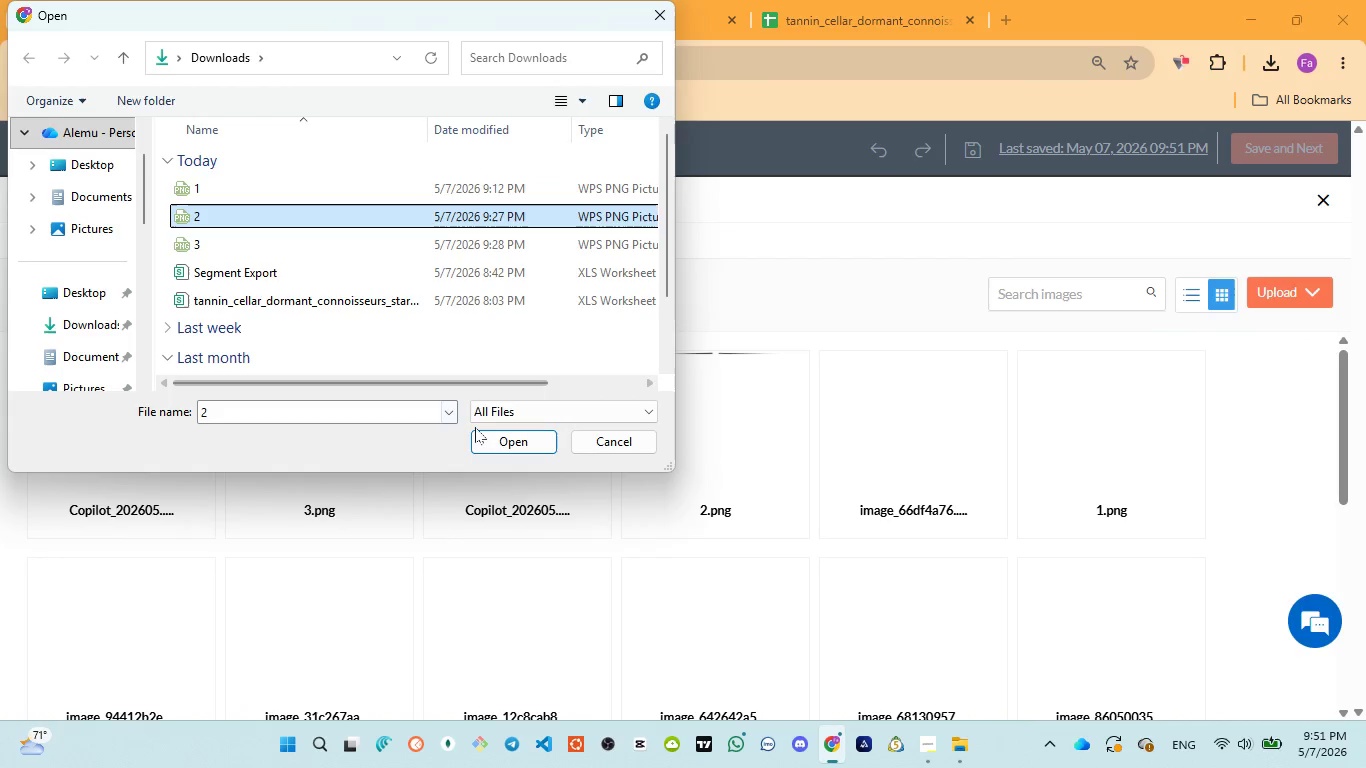 
left_click([510, 445])
 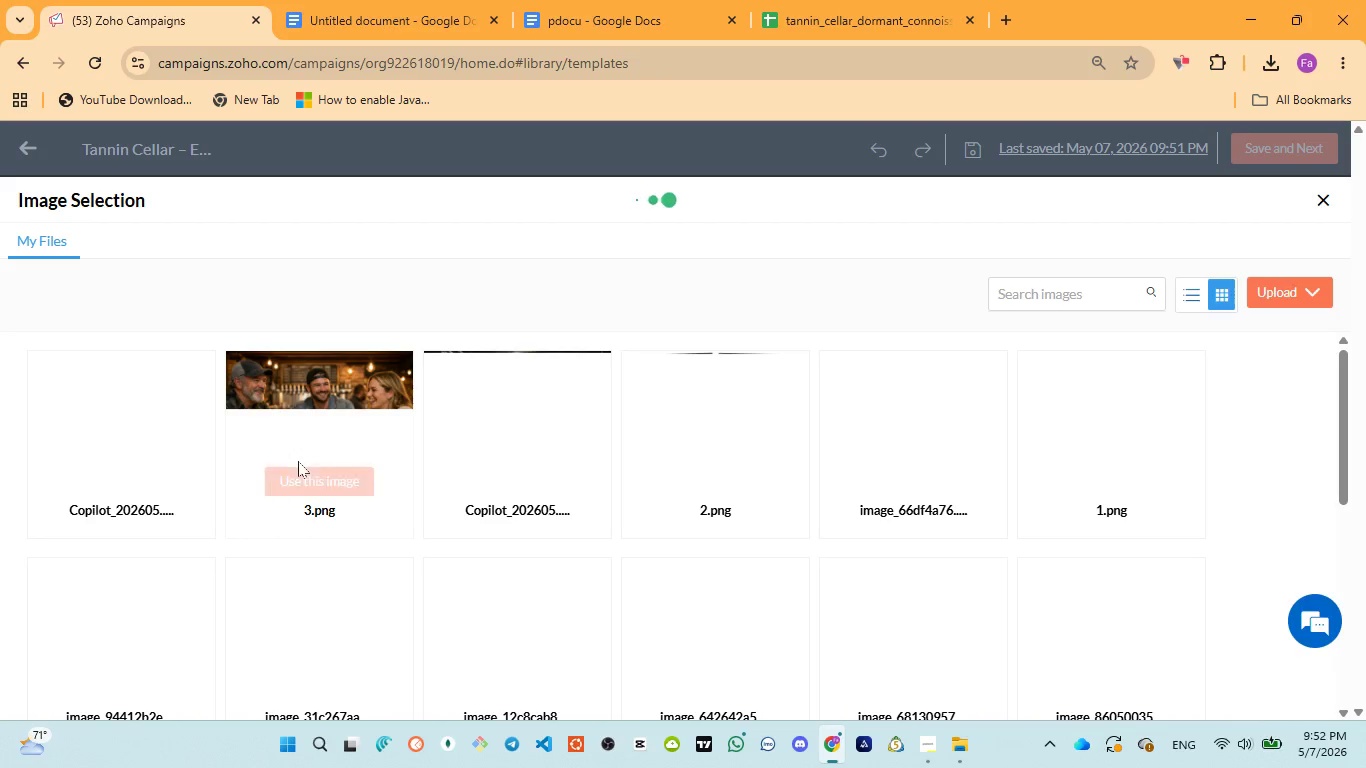 
wait(42.42)
 